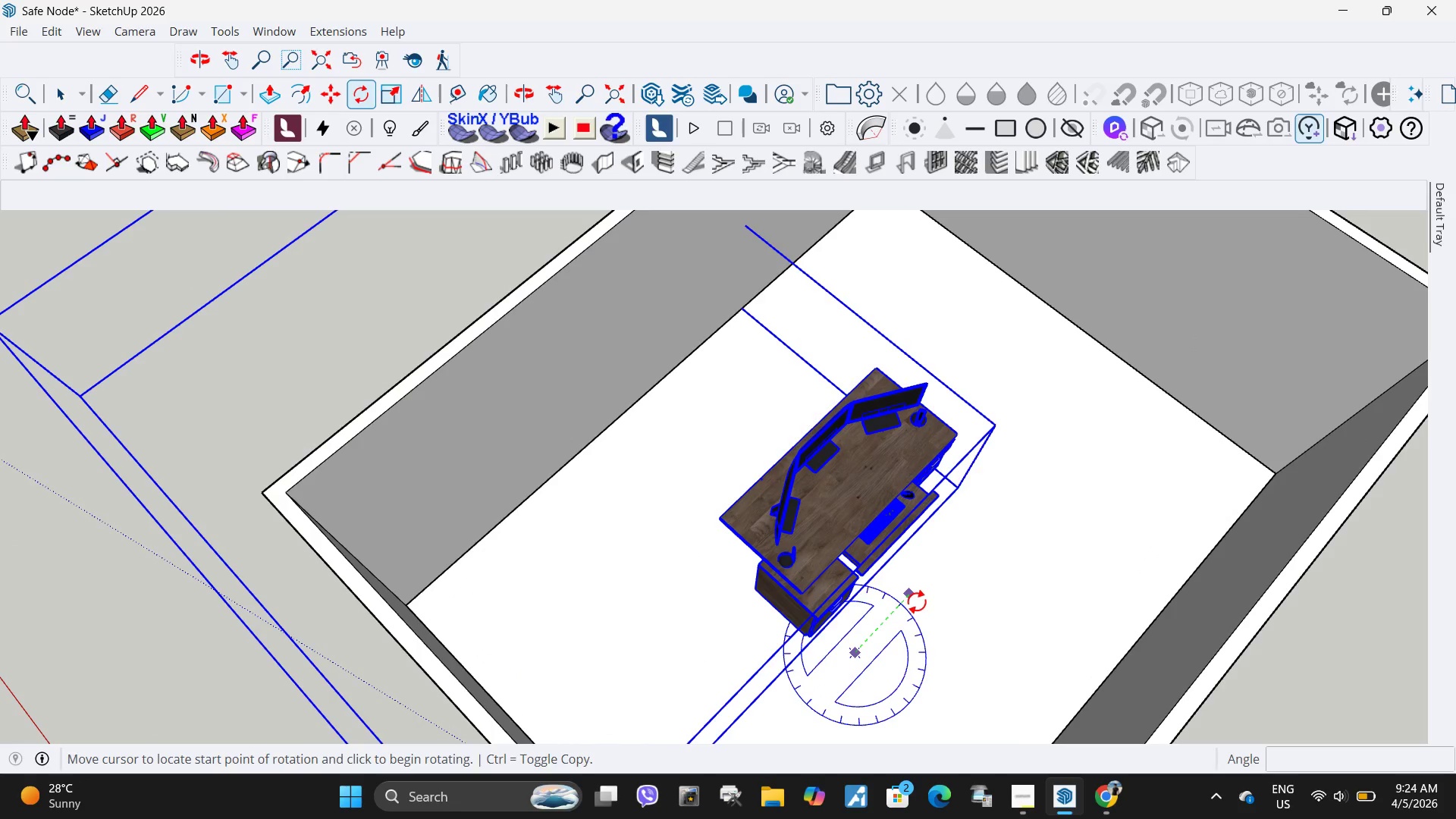 
left_click([917, 601])
 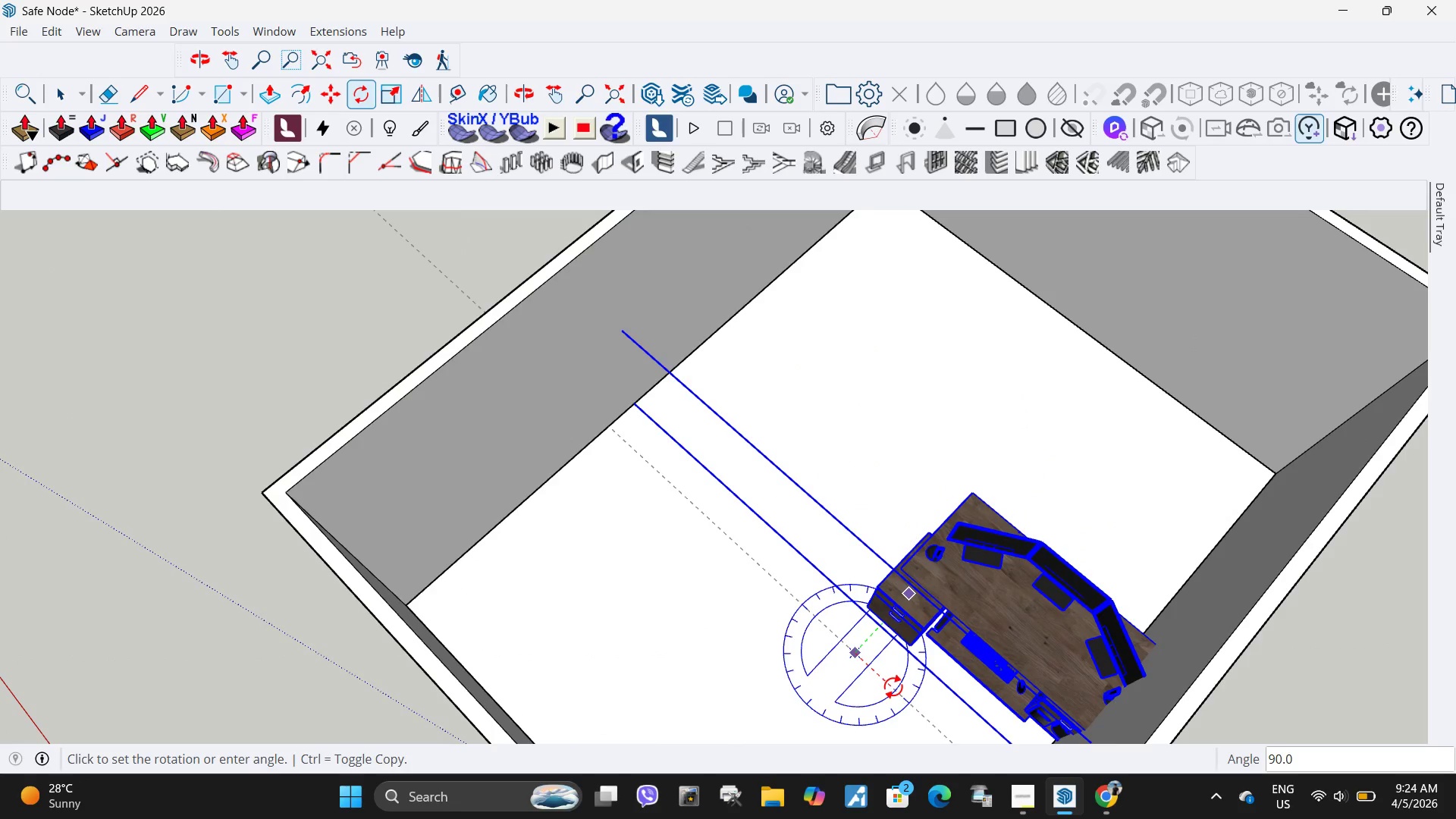 
left_click([892, 687])
 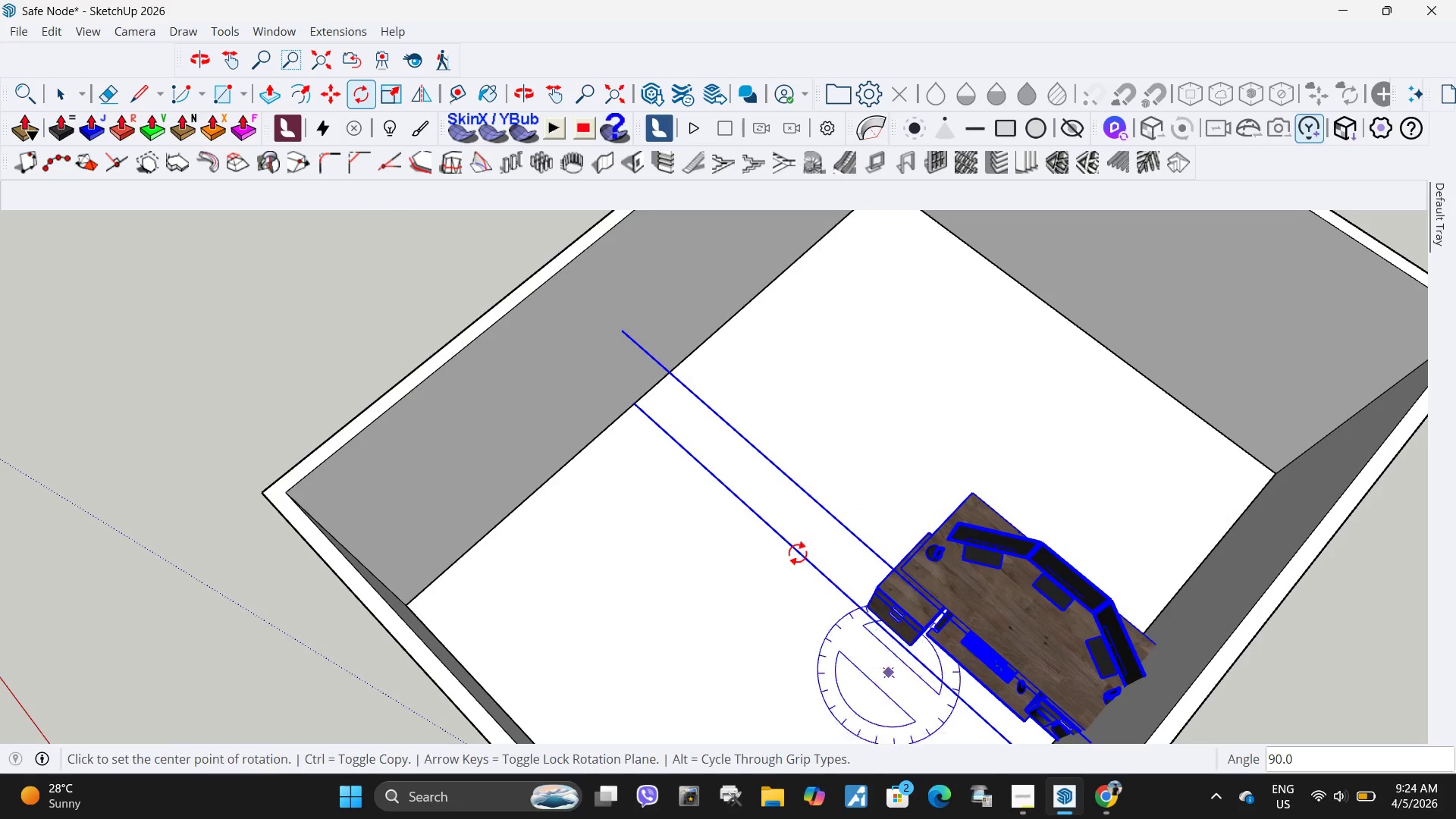 
scroll: coordinate [772, 533], scroll_direction: down, amount: 11.0
 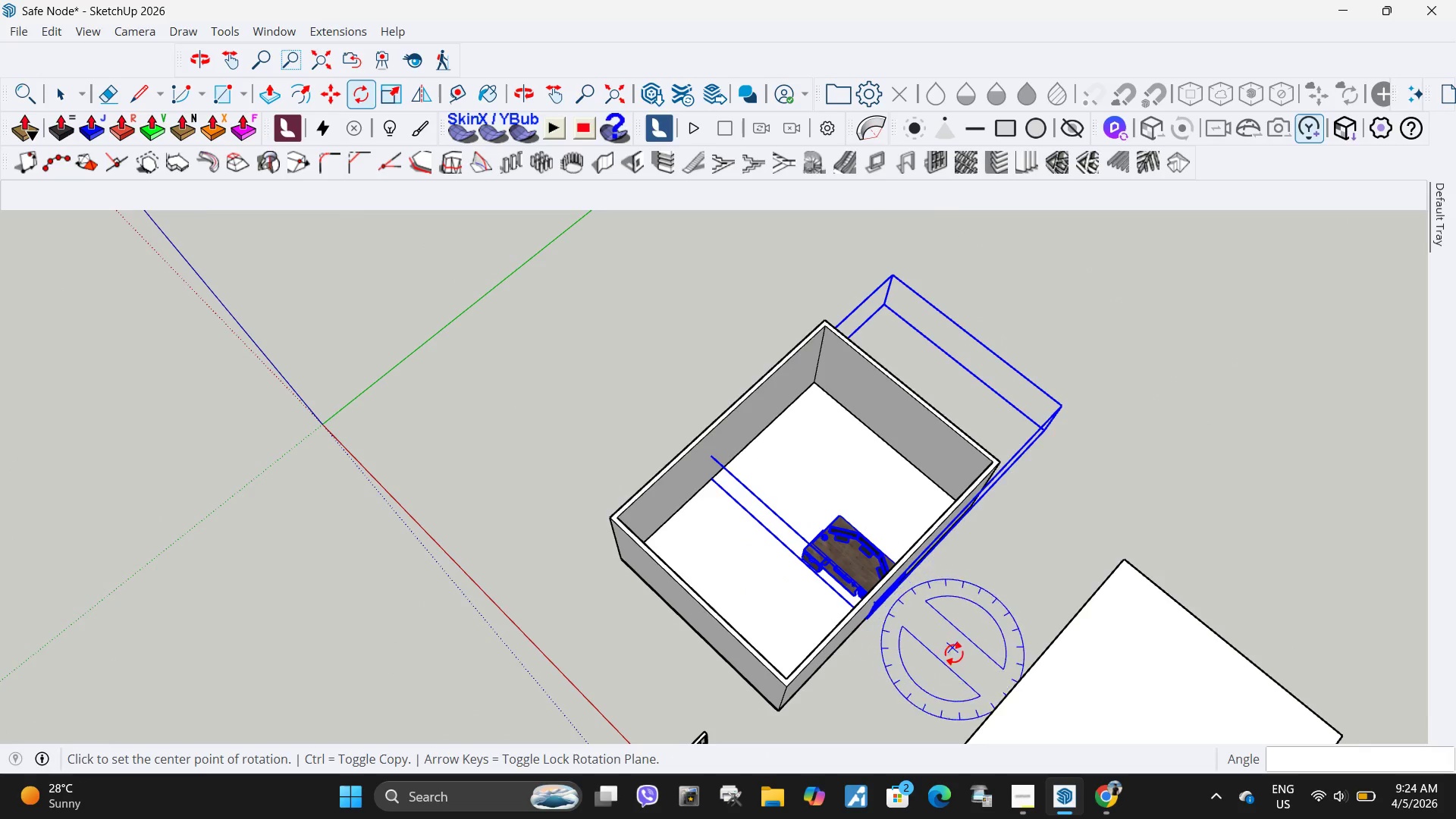 
left_click([954, 653])
 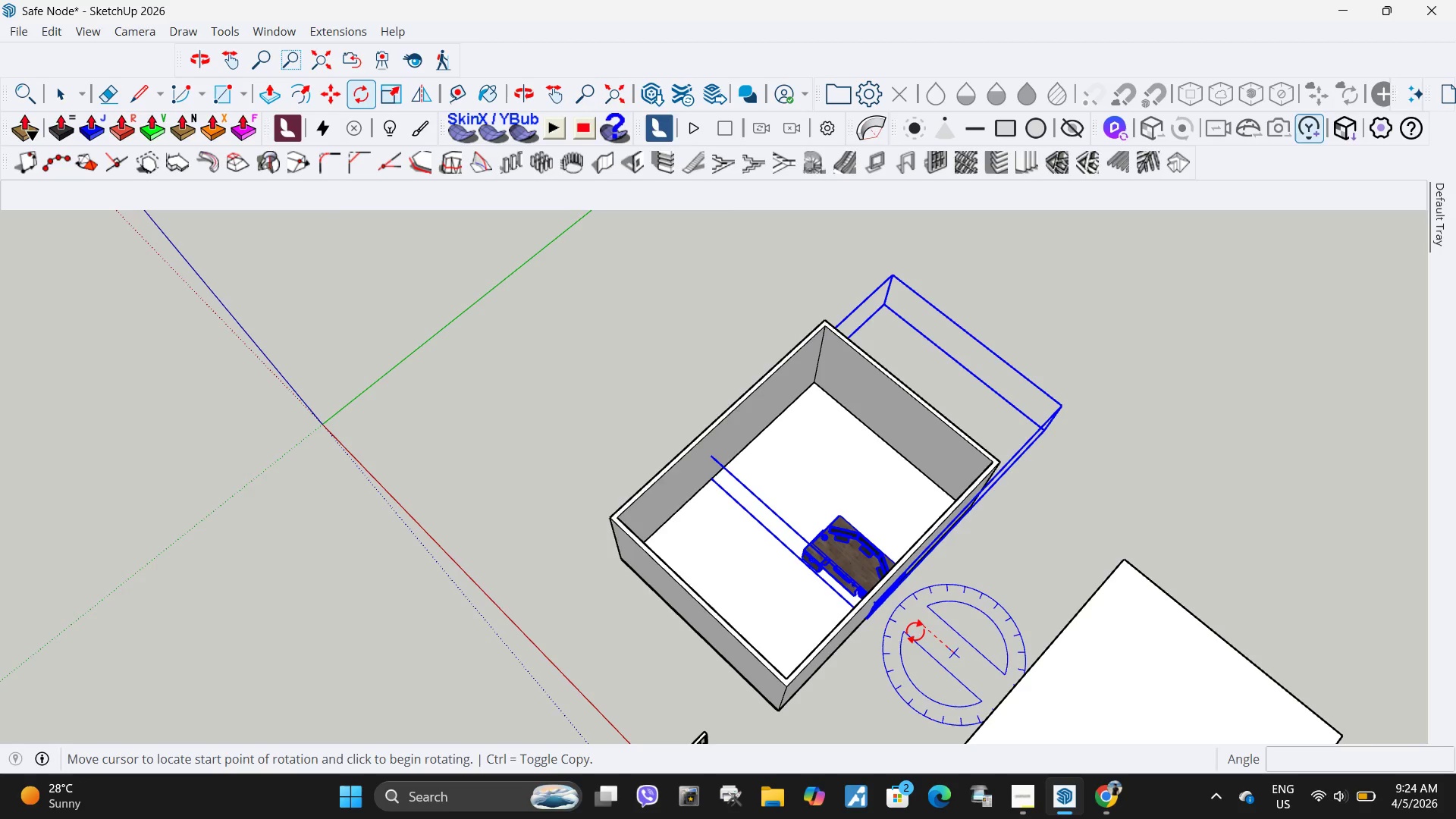 
middle_click([865, 619])
 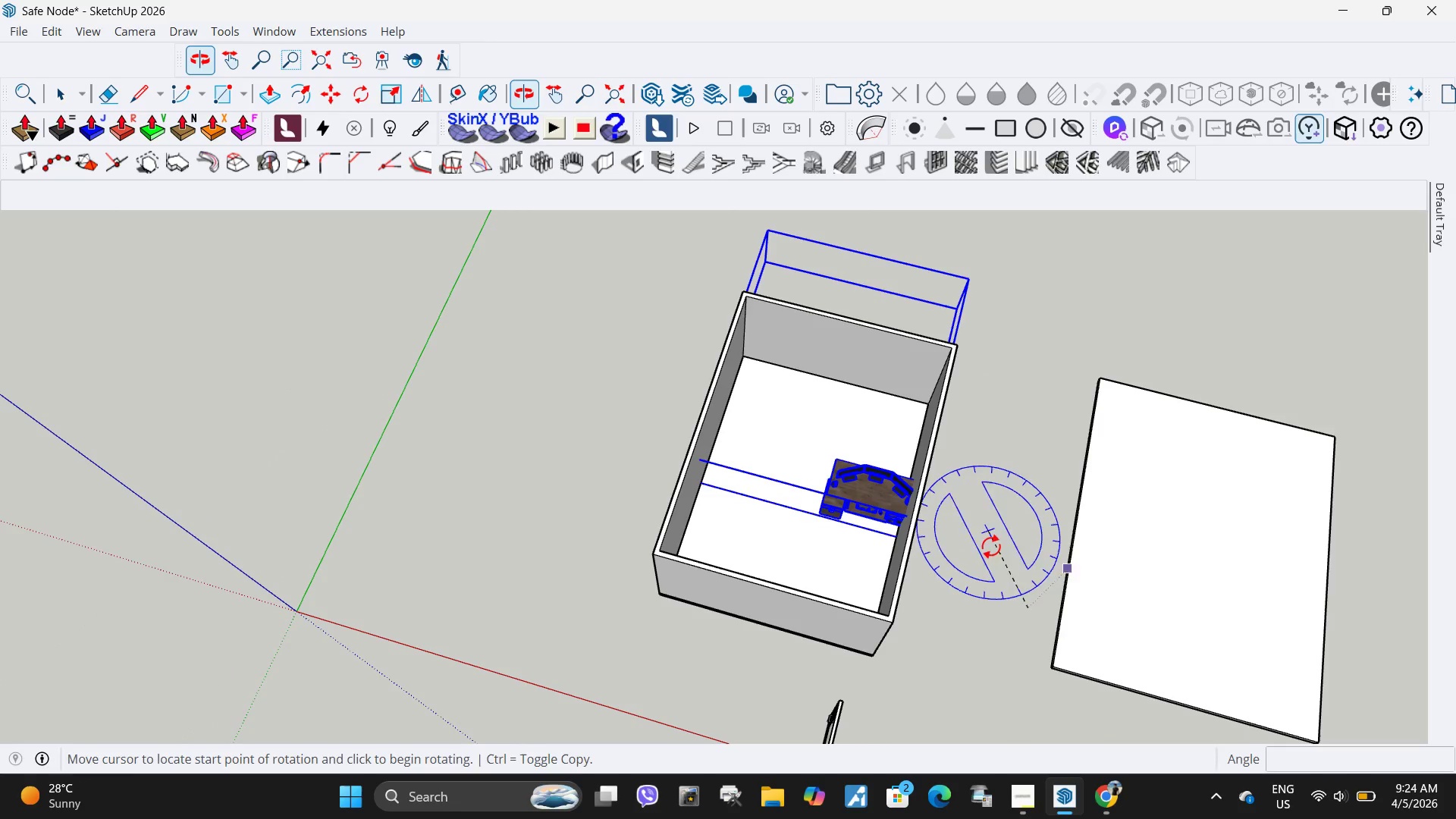 
key(Space)
 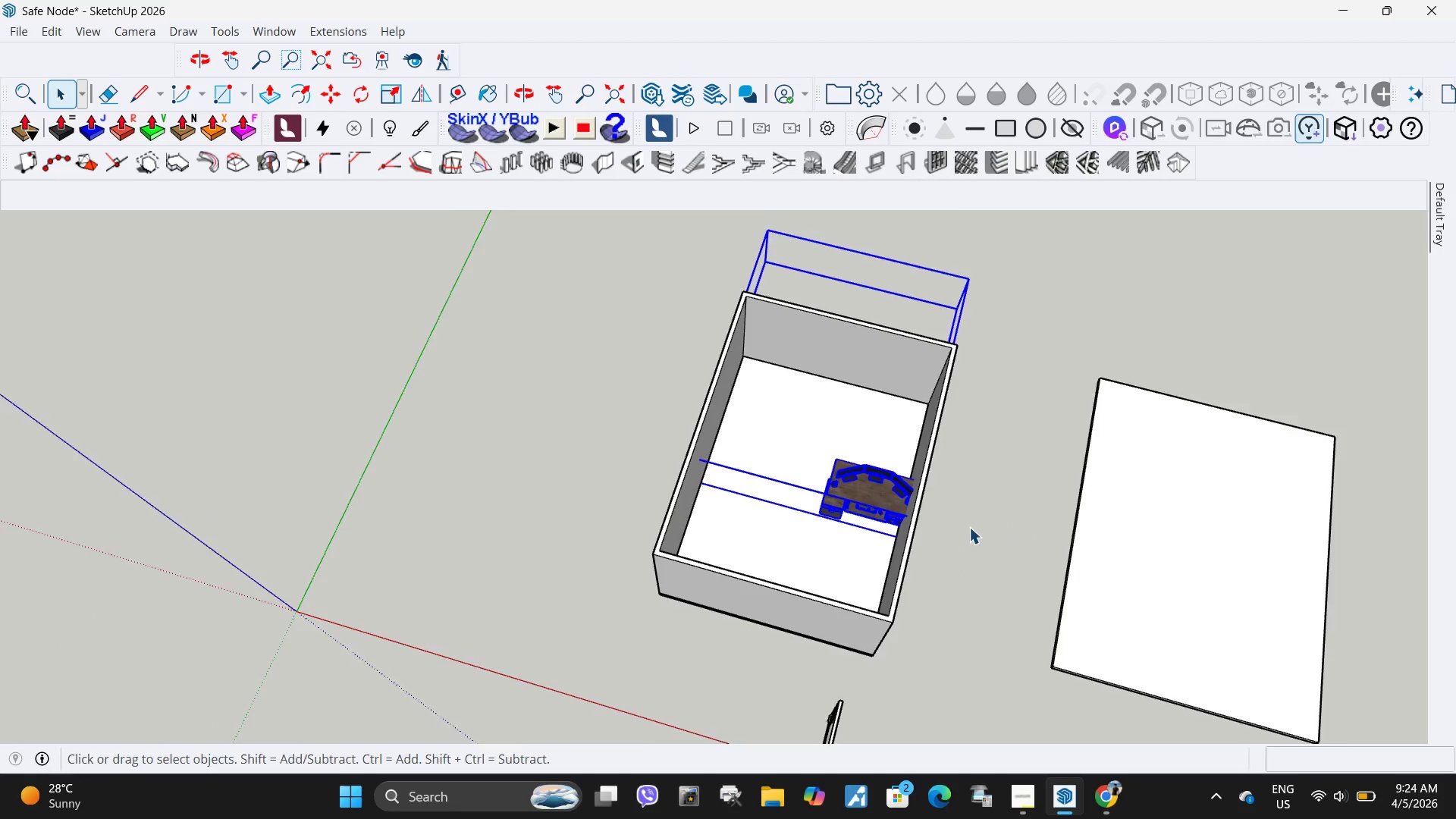 
key(M)
 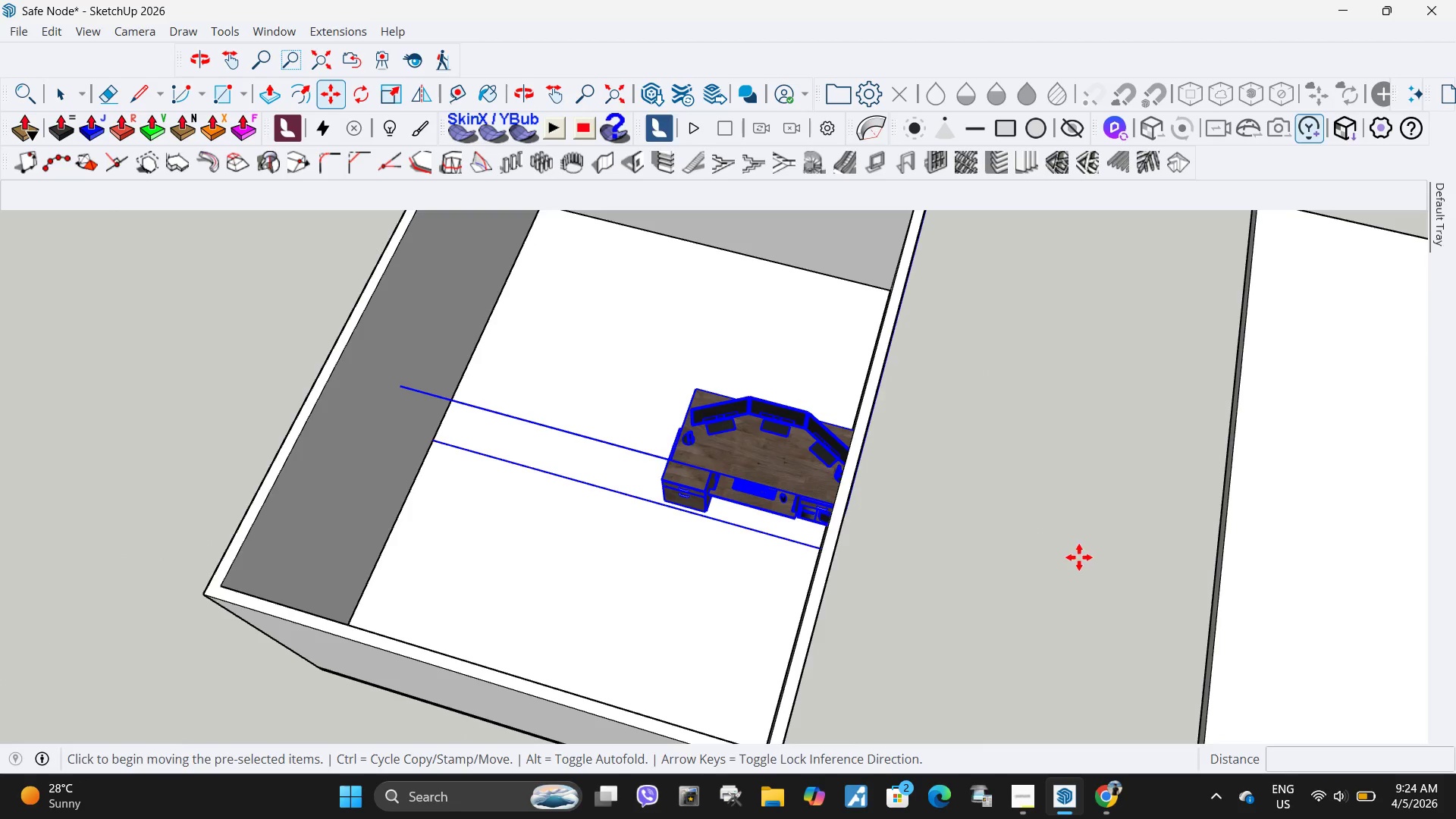 
scroll: coordinate [969, 522], scroll_direction: up, amount: 8.0
 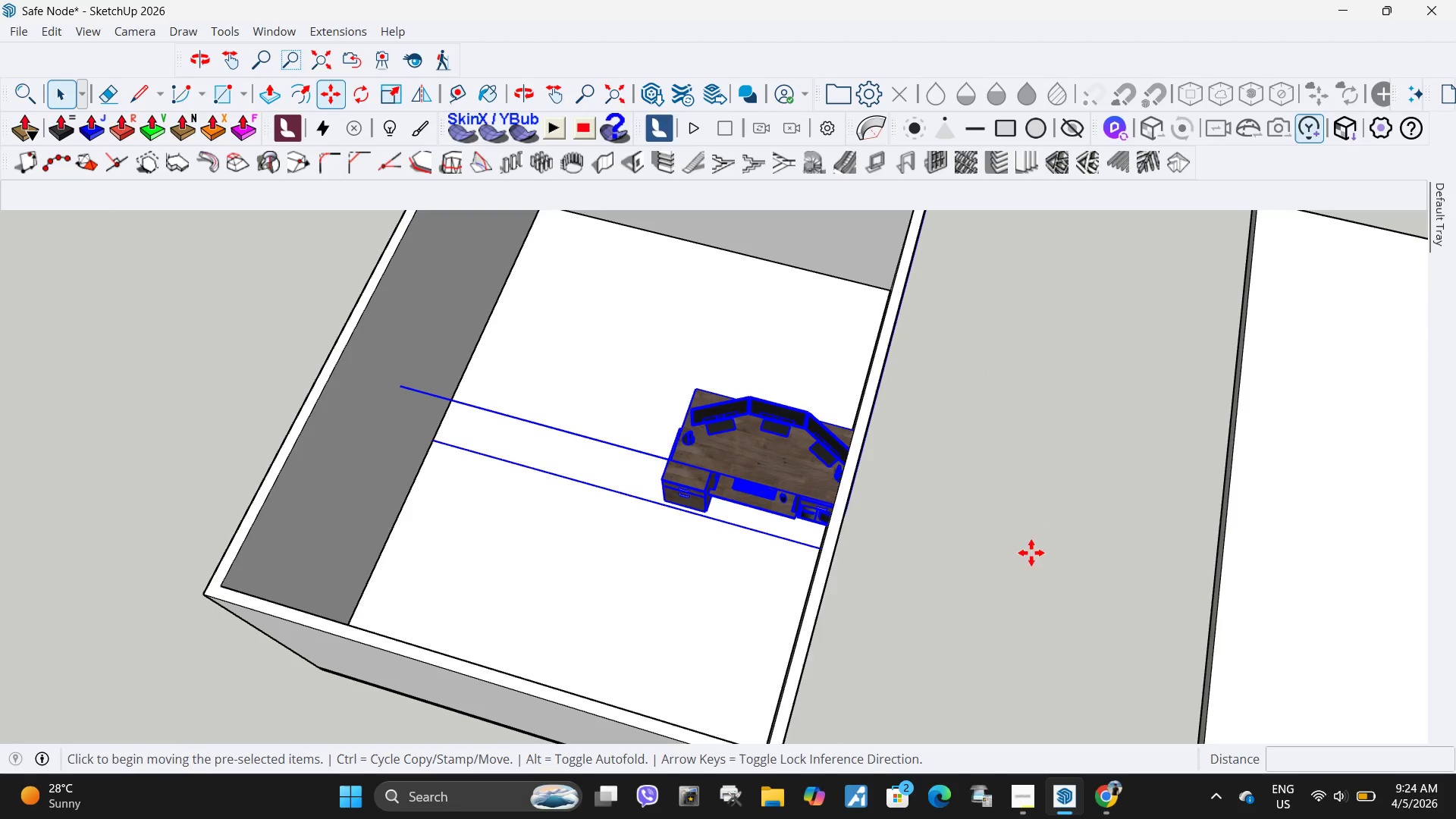 
left_click([1079, 557])
 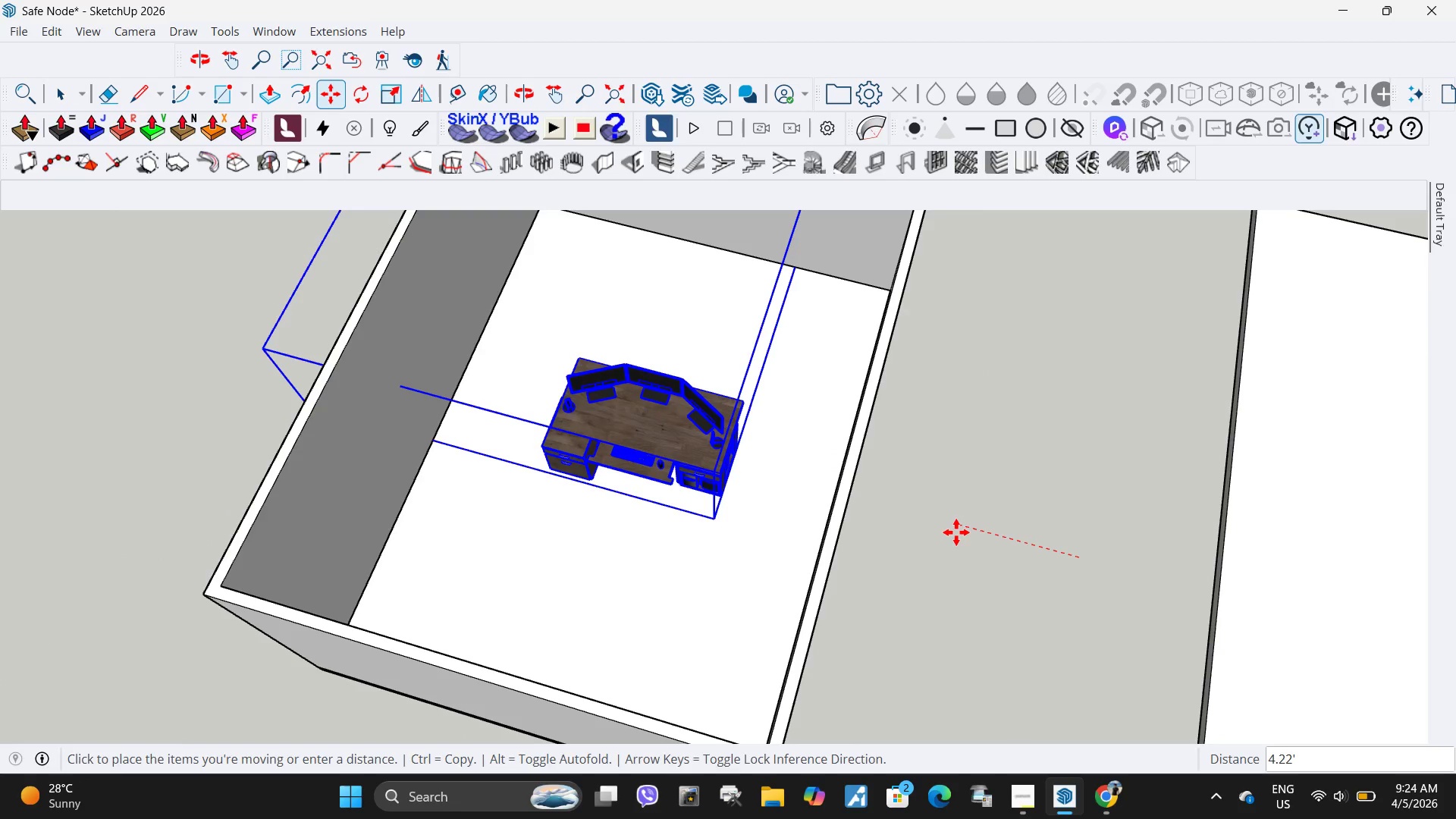 
left_click([956, 532])
 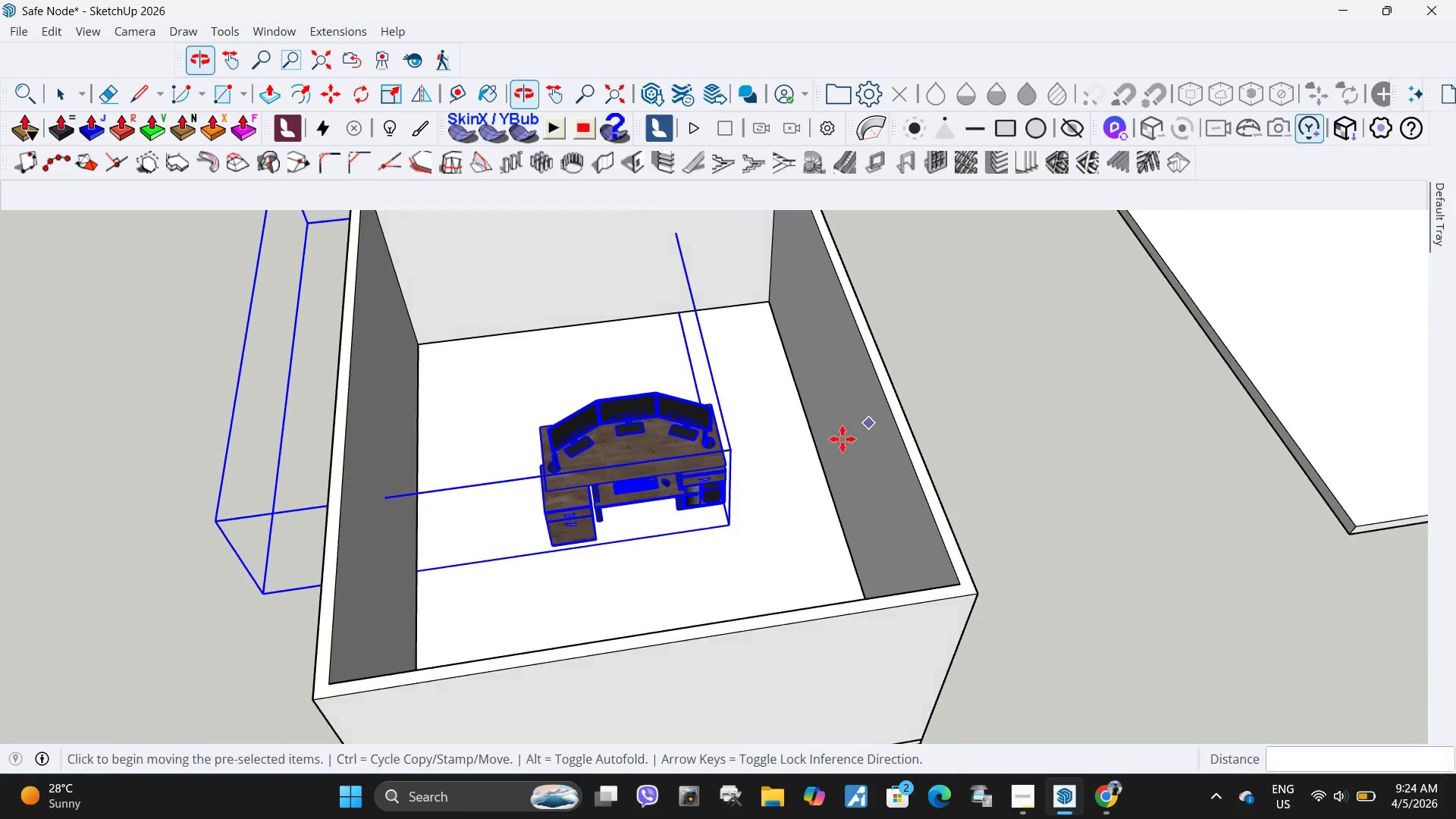 
left_click([761, 548])
 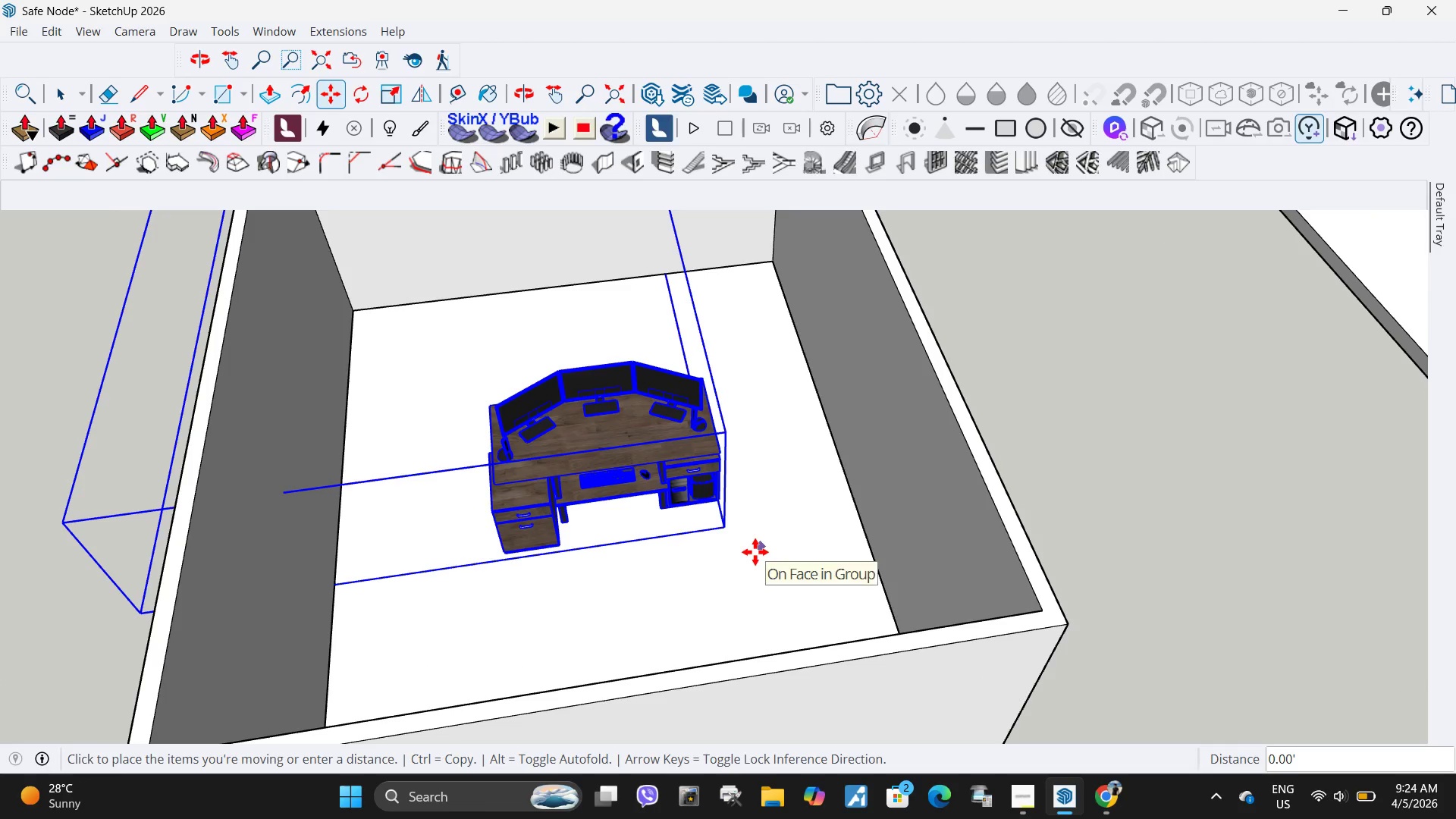 
scroll: coordinate [748, 516], scroll_direction: up, amount: 2.0
 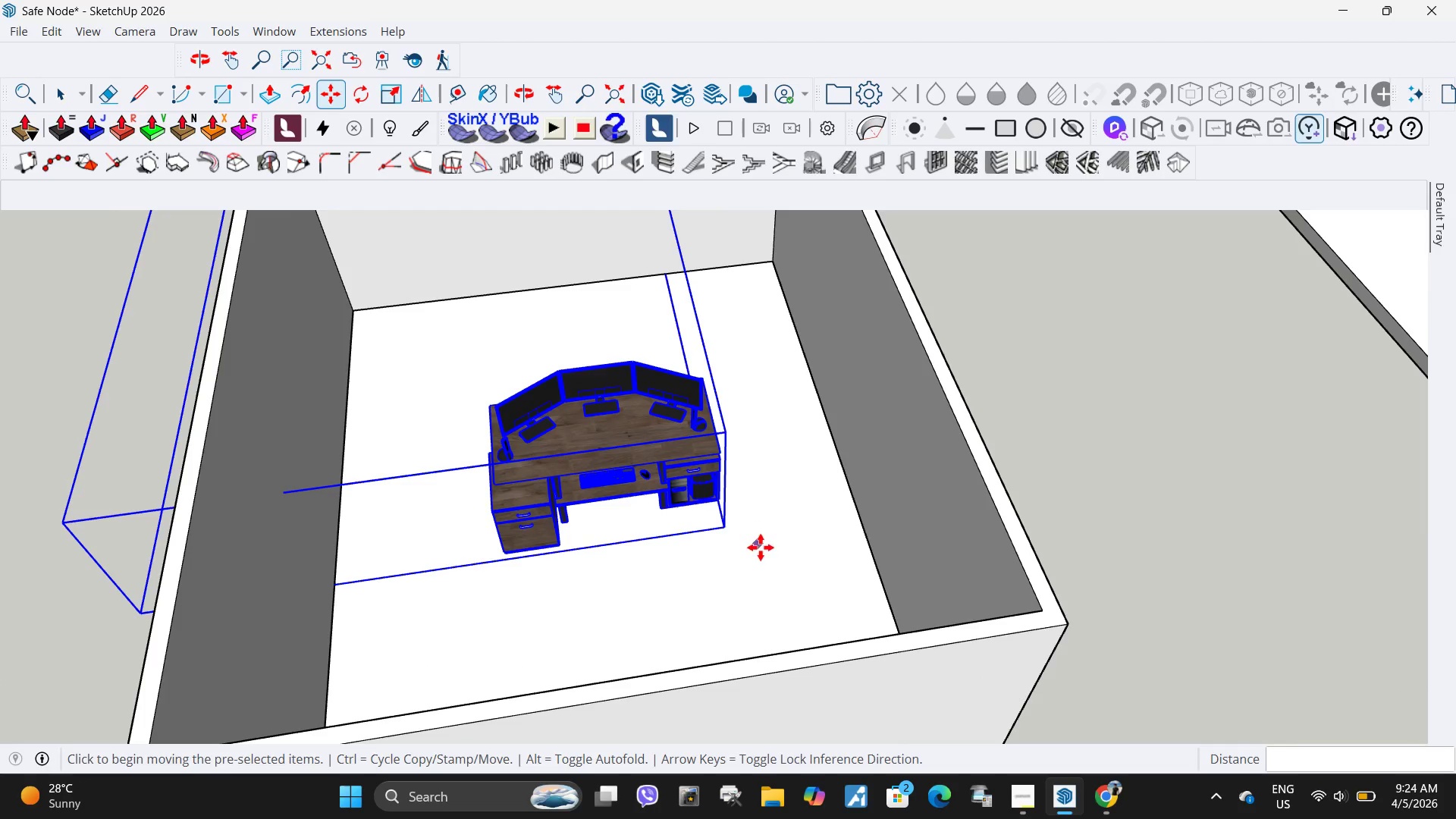 
left_click([755, 552])
 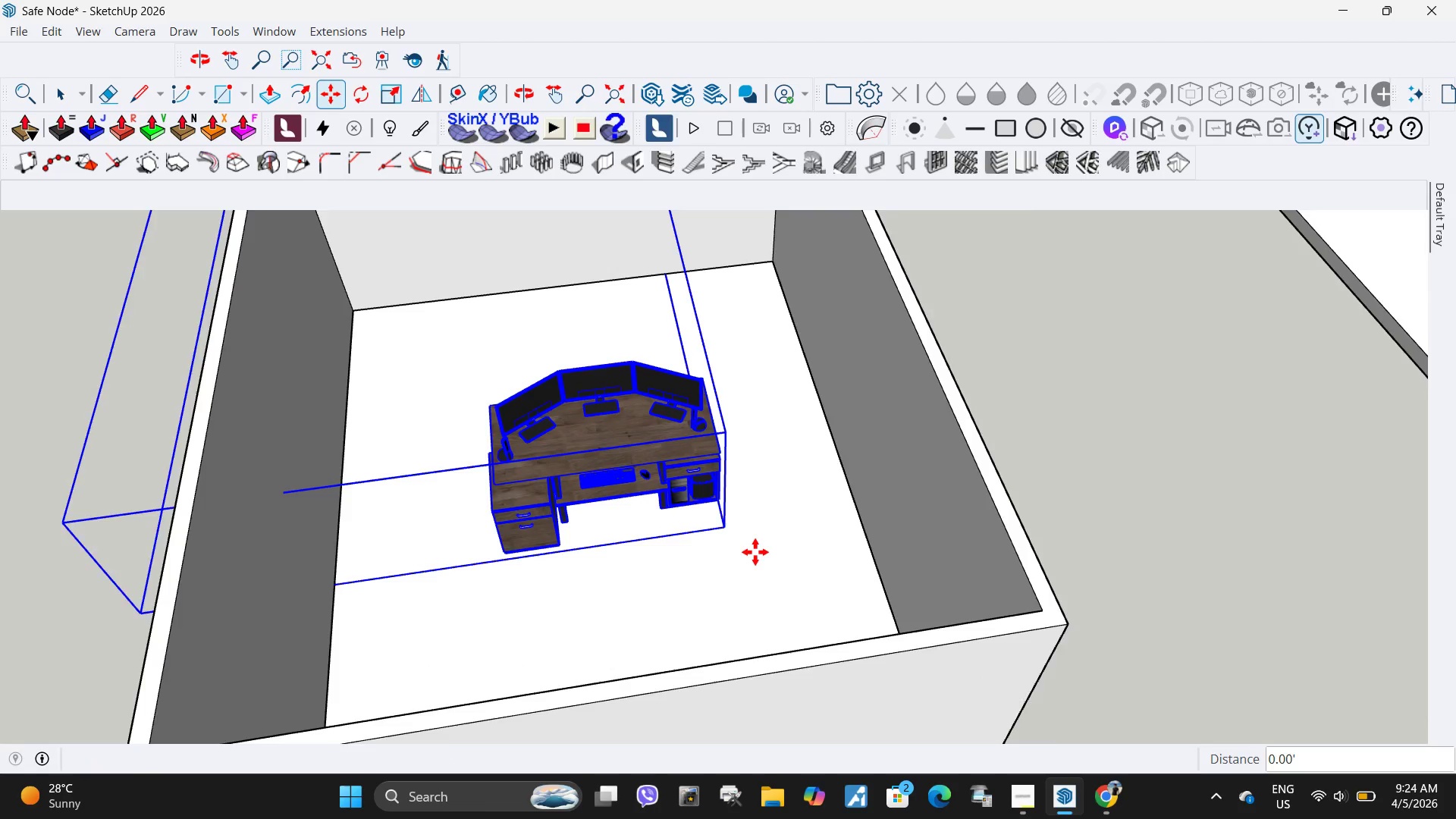 
key(L)
 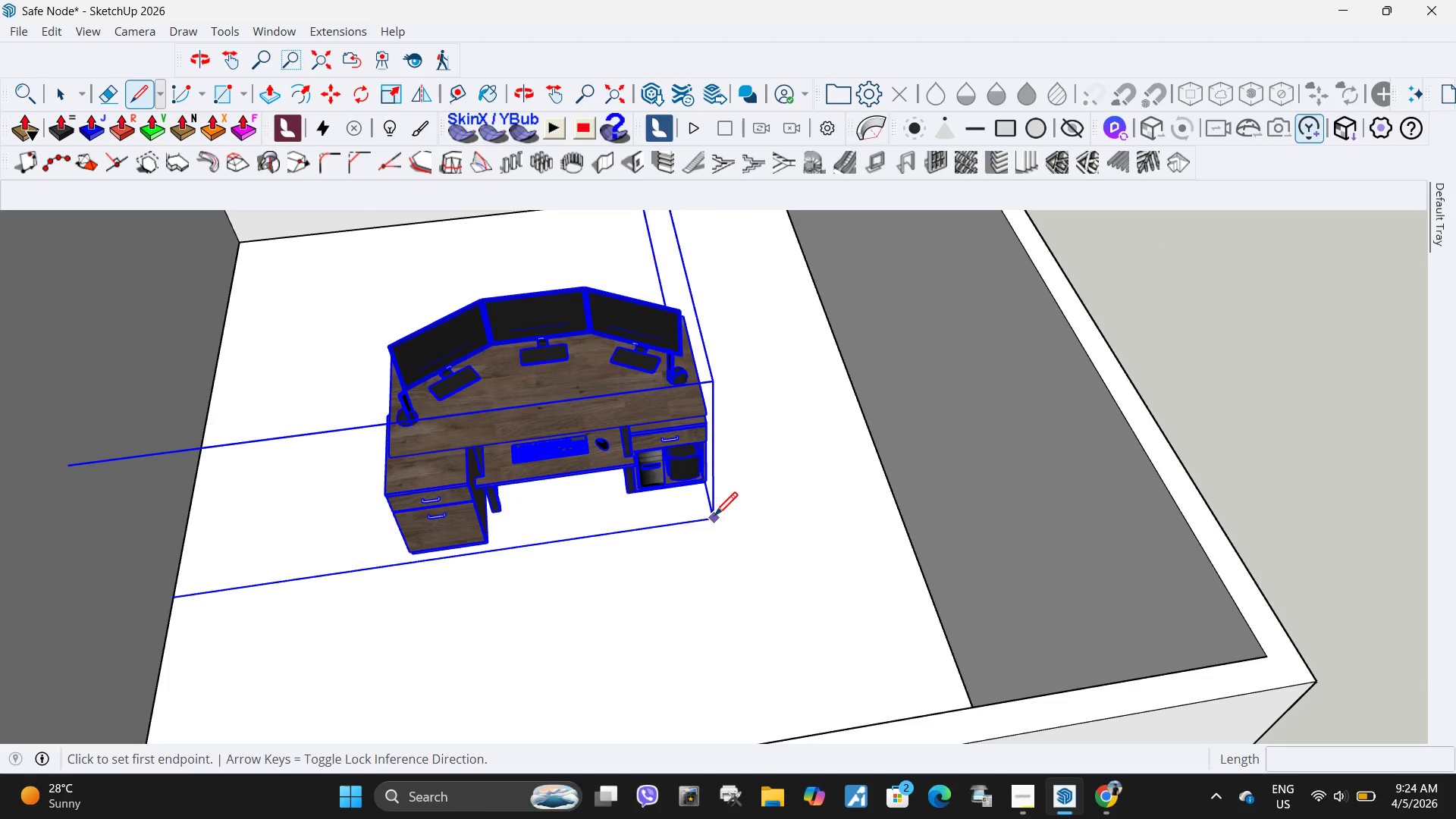 
scroll: coordinate [755, 552], scroll_direction: up, amount: 3.0
 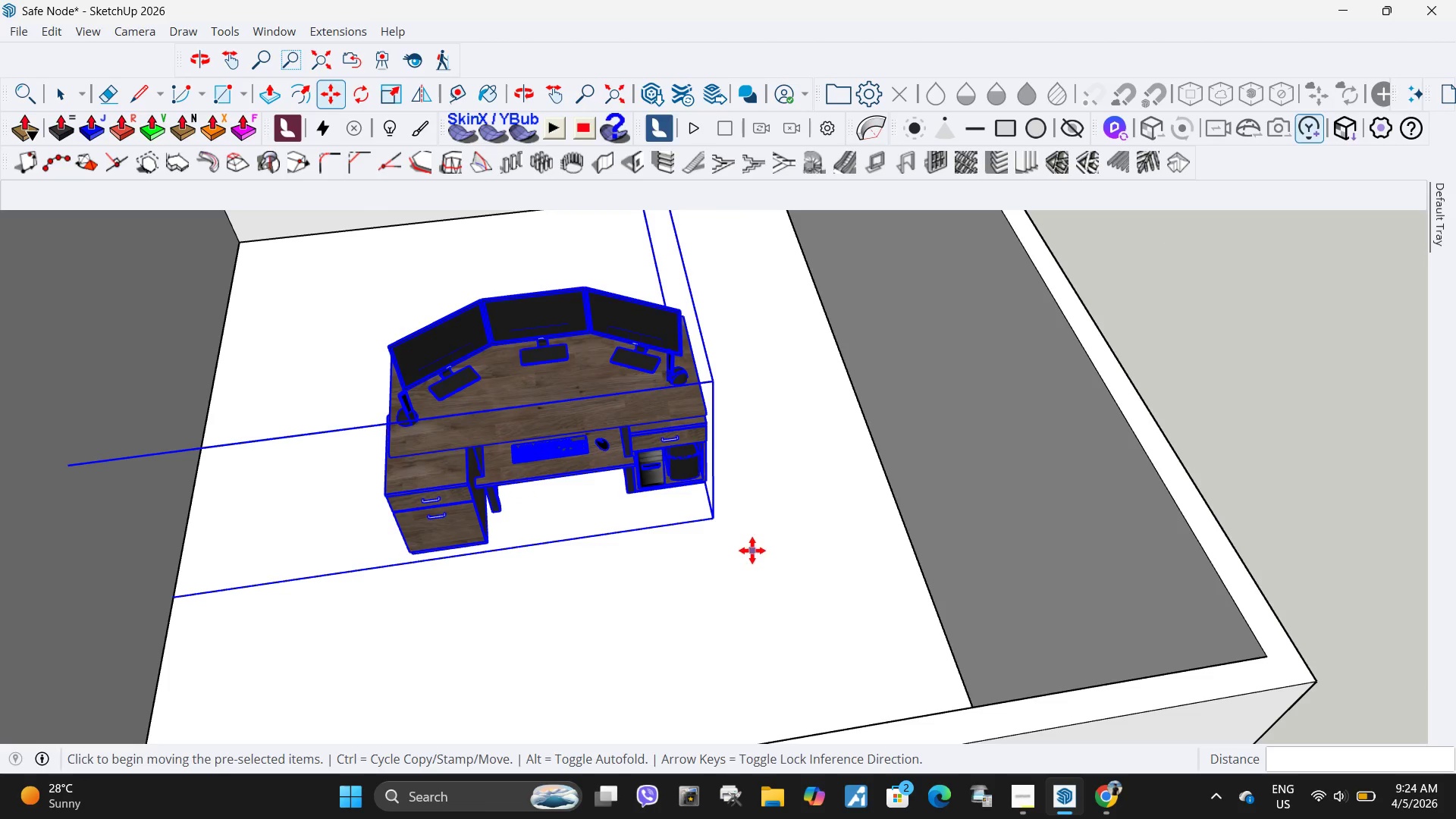 
left_click([714, 518])
 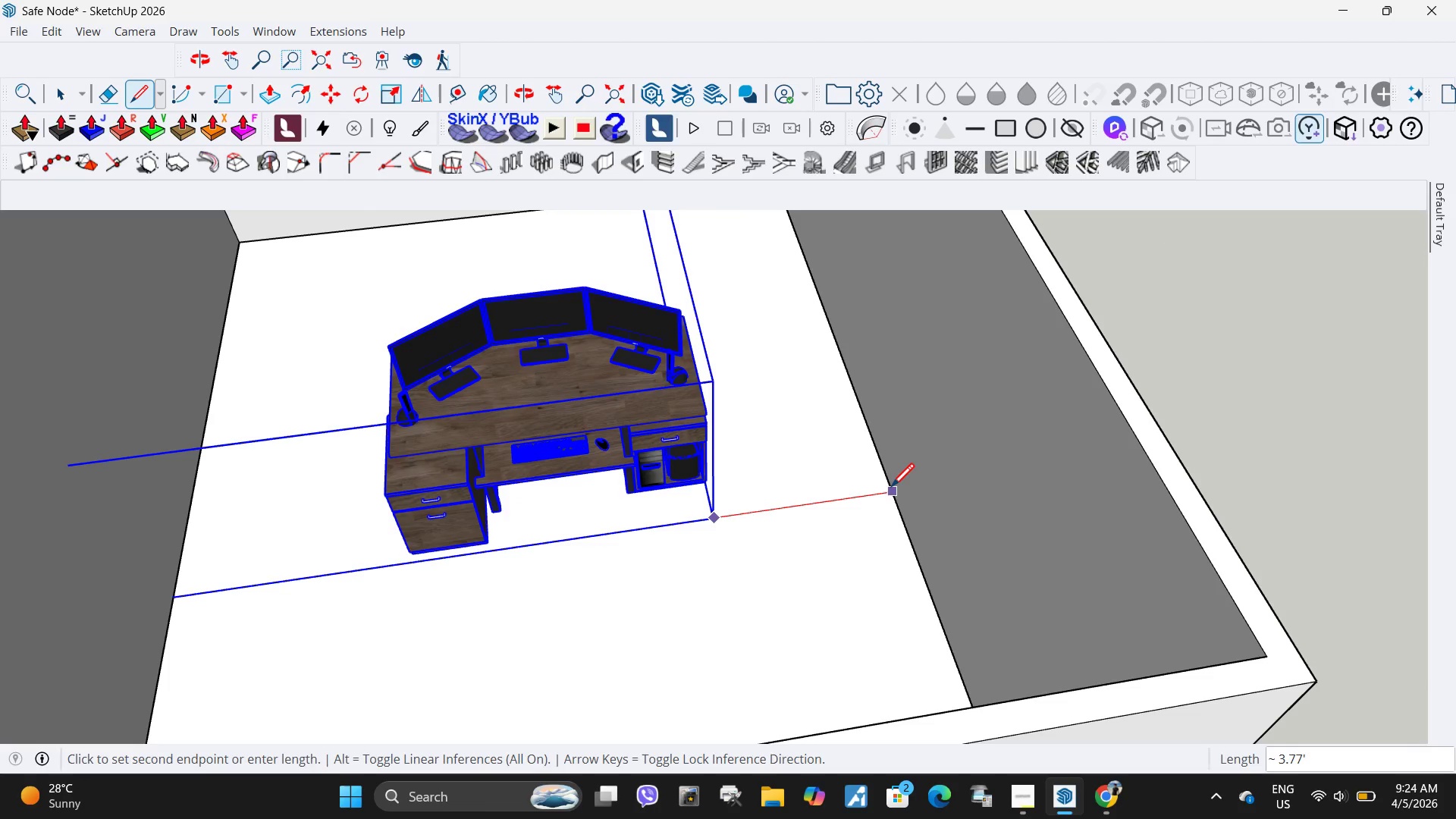 
key(Escape)
 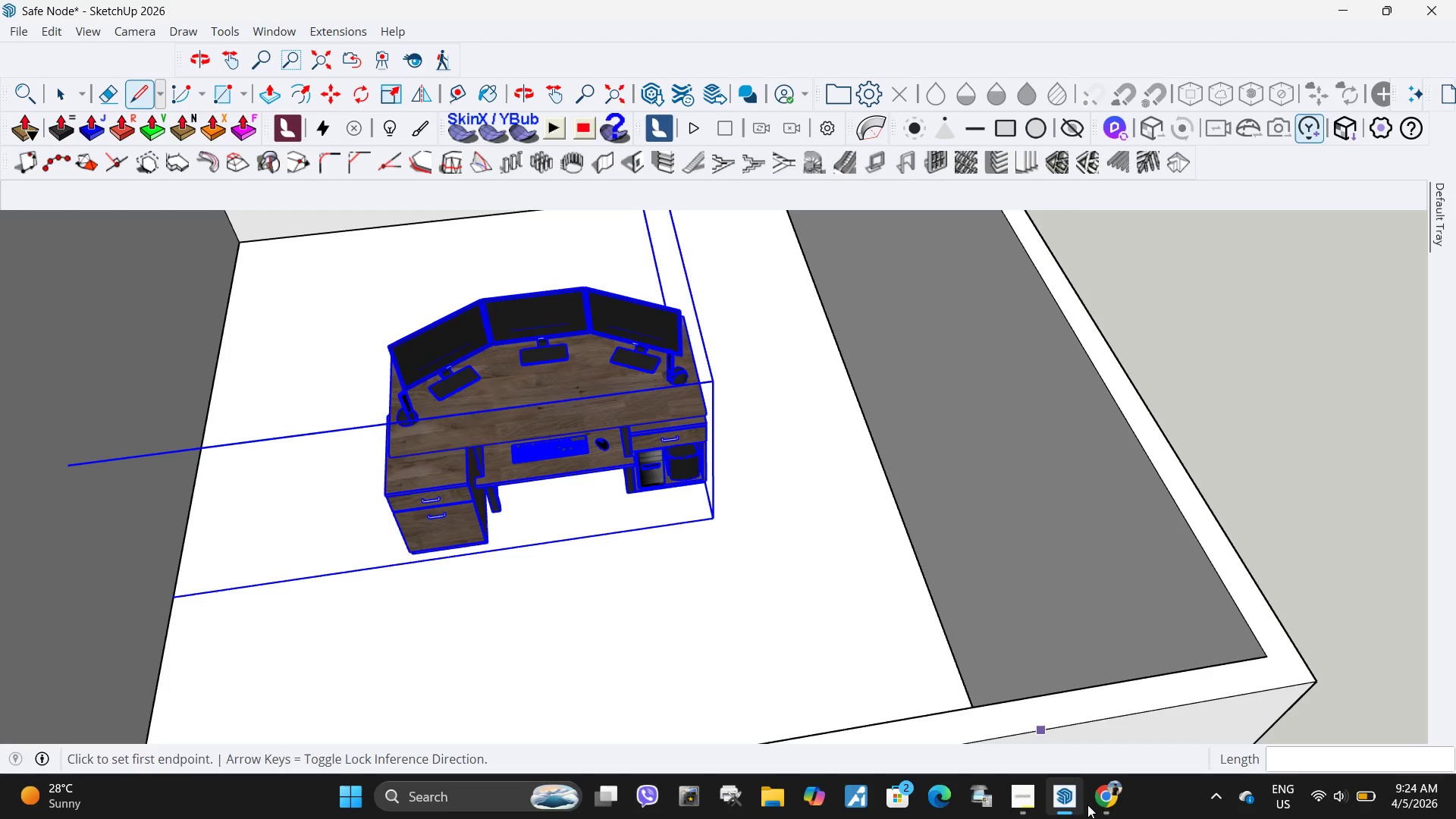 
left_click([1116, 808])
 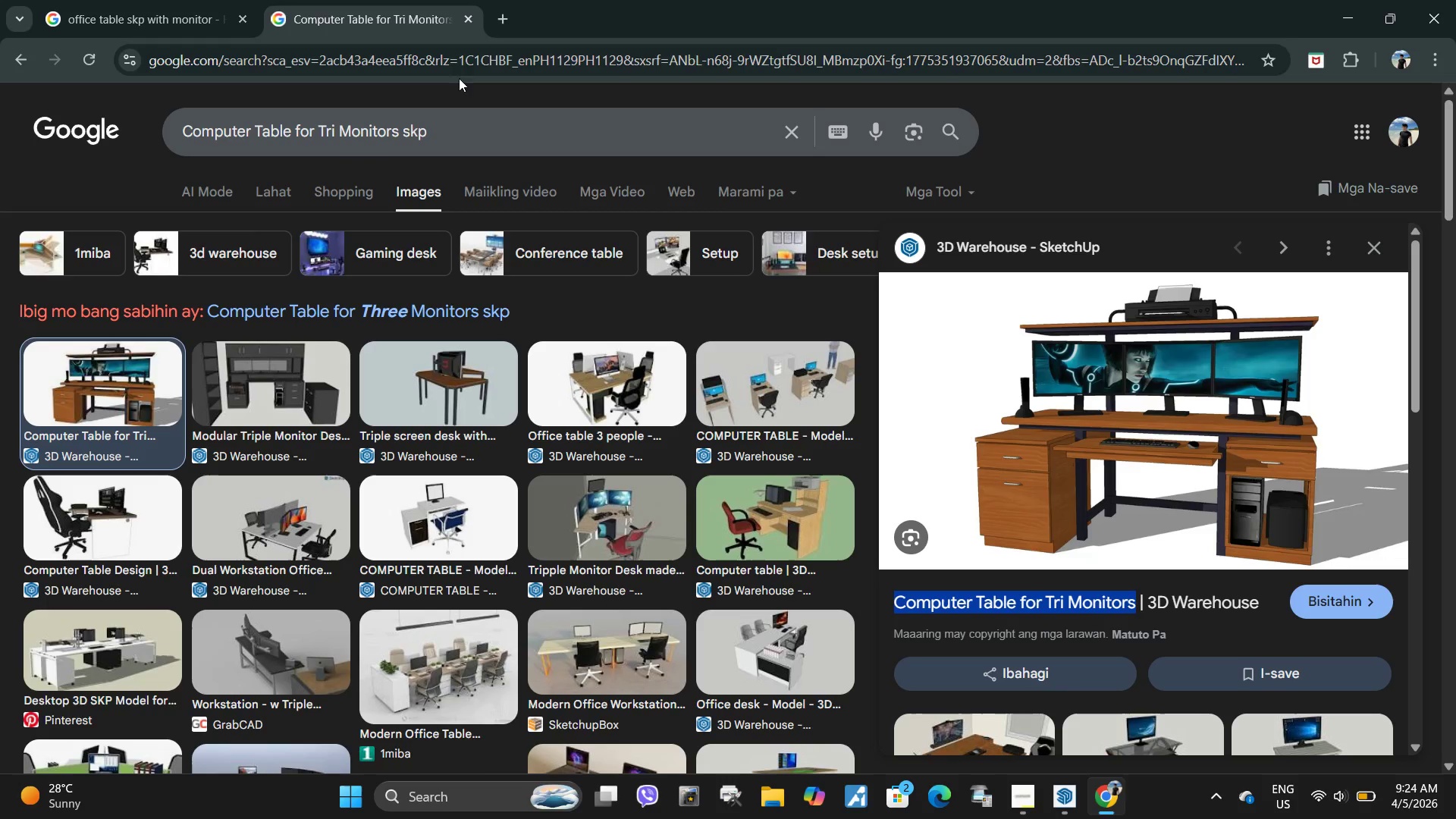 
left_click([459, 63])
 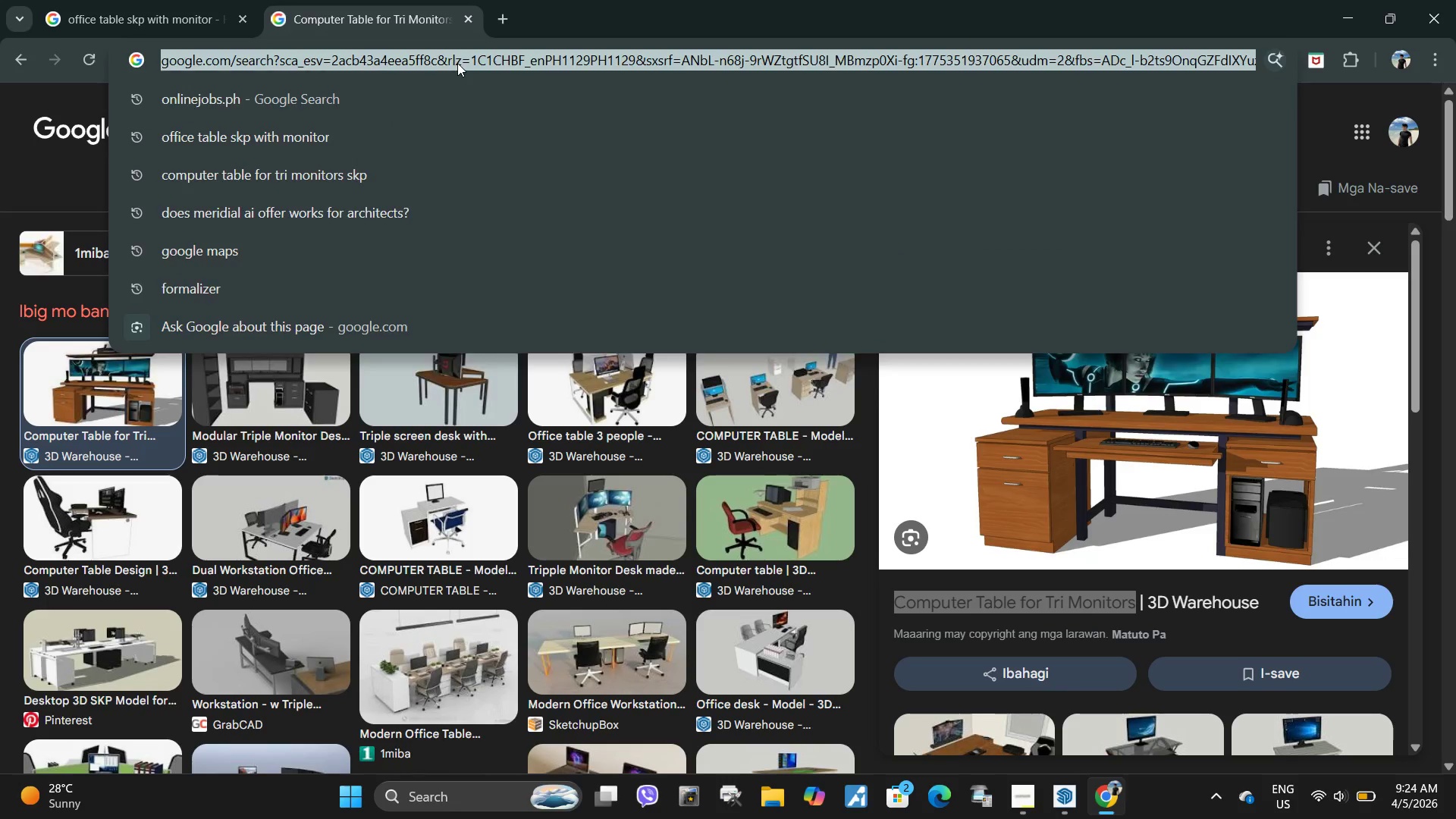 
type(3ft o meer)
 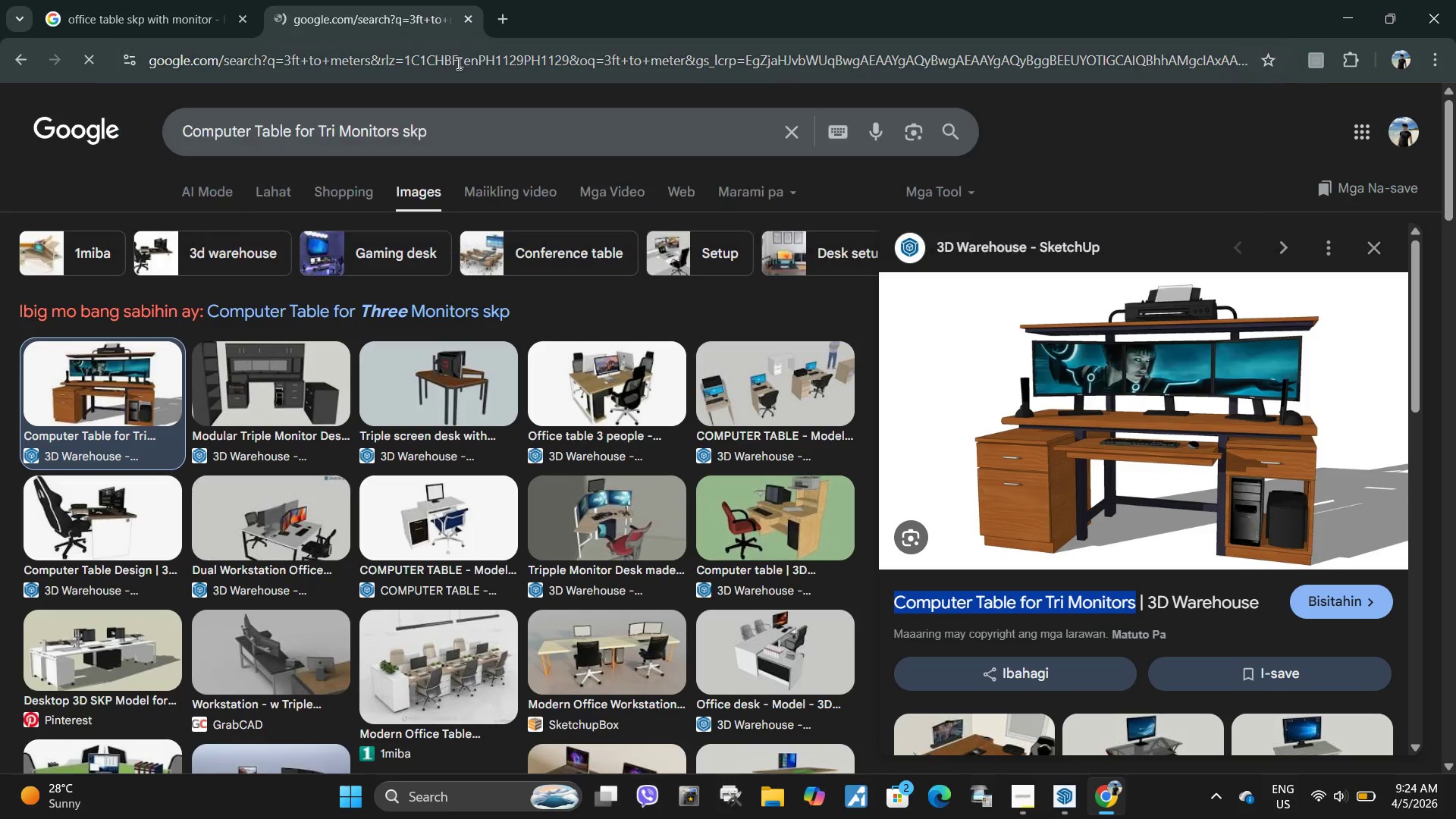 
key(Enter)
 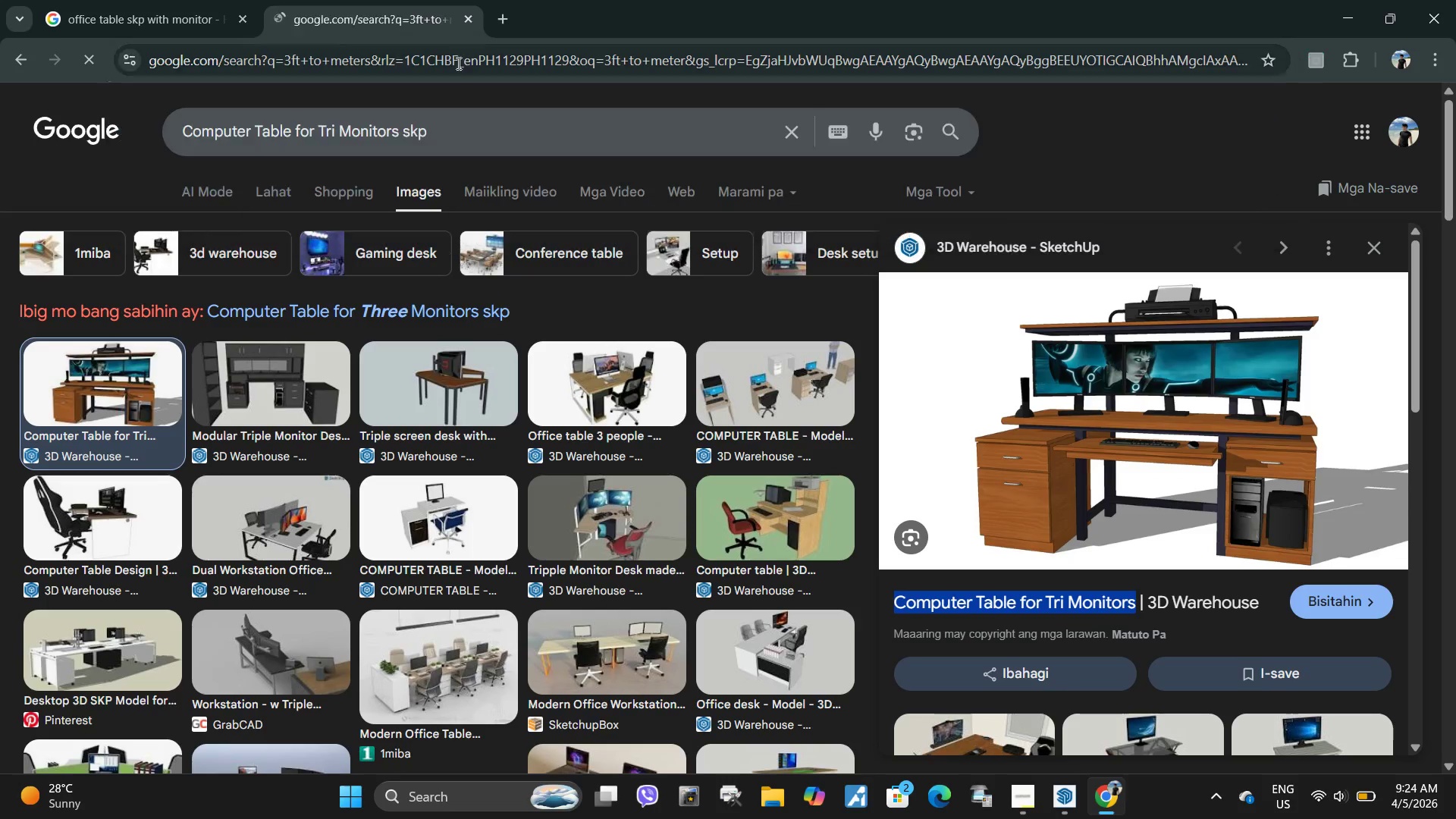 
key(S)
 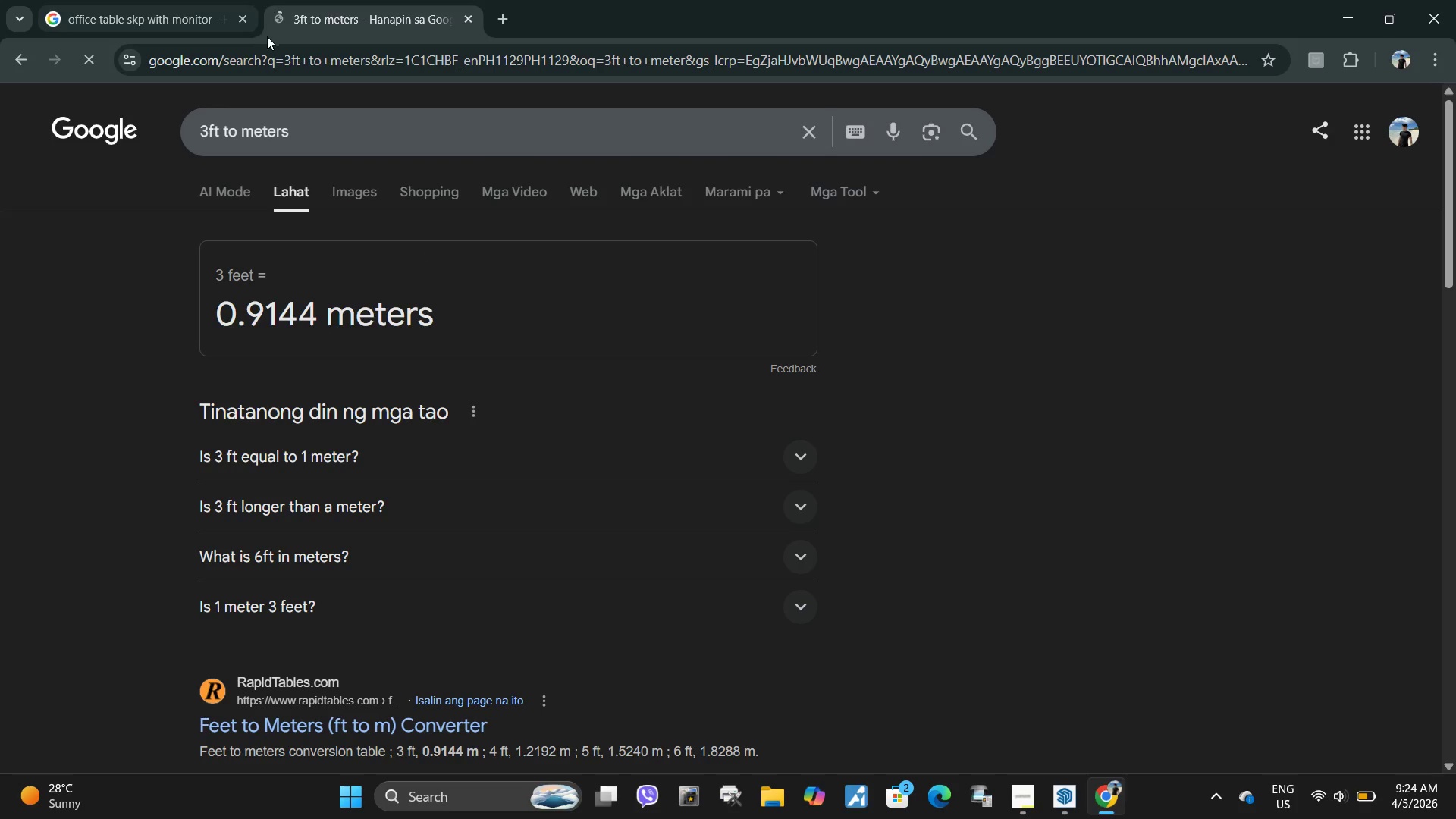 
left_click([1076, 806])
 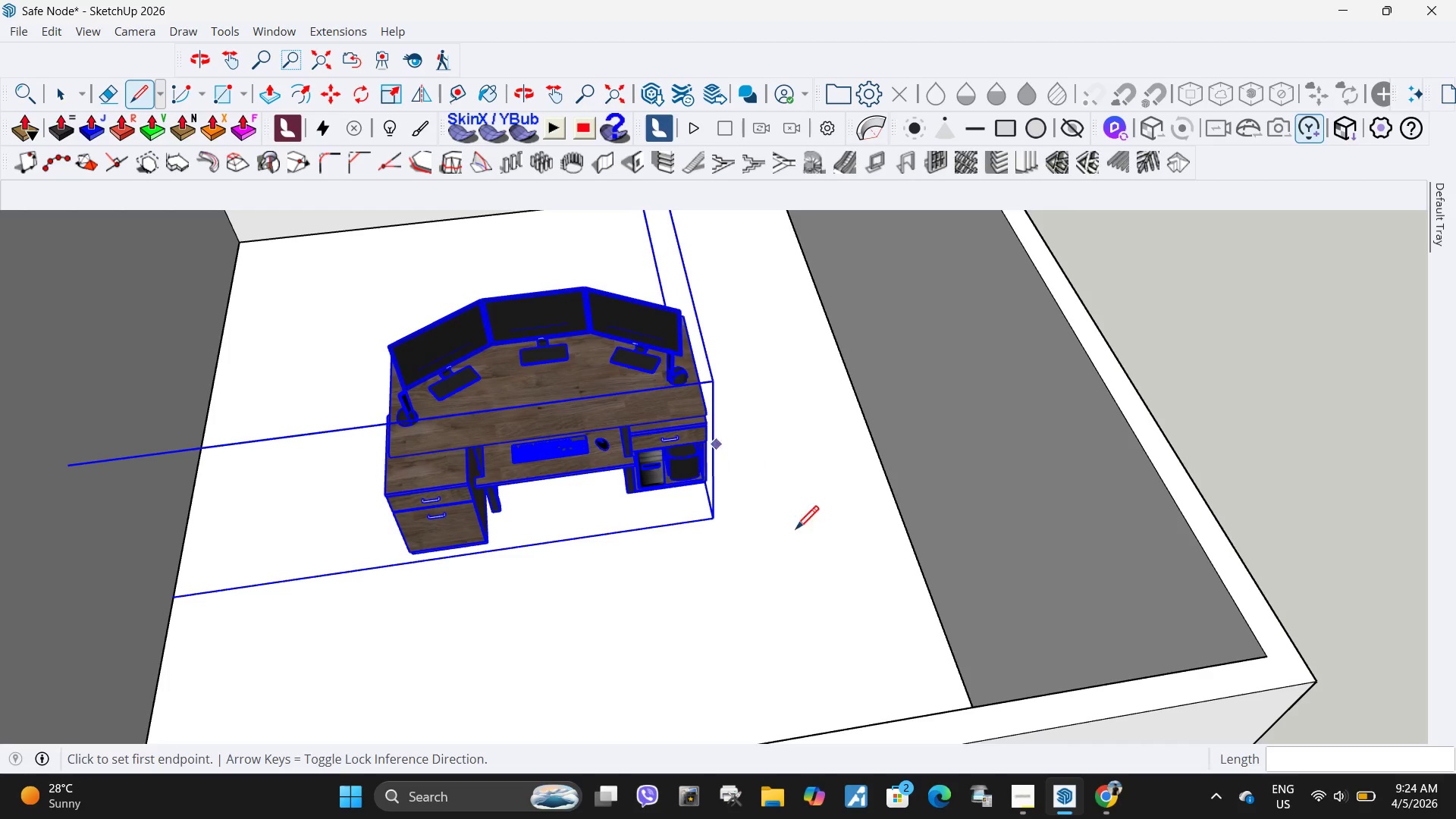 
scroll: coordinate [875, 514], scroll_direction: down, amount: 8.0
 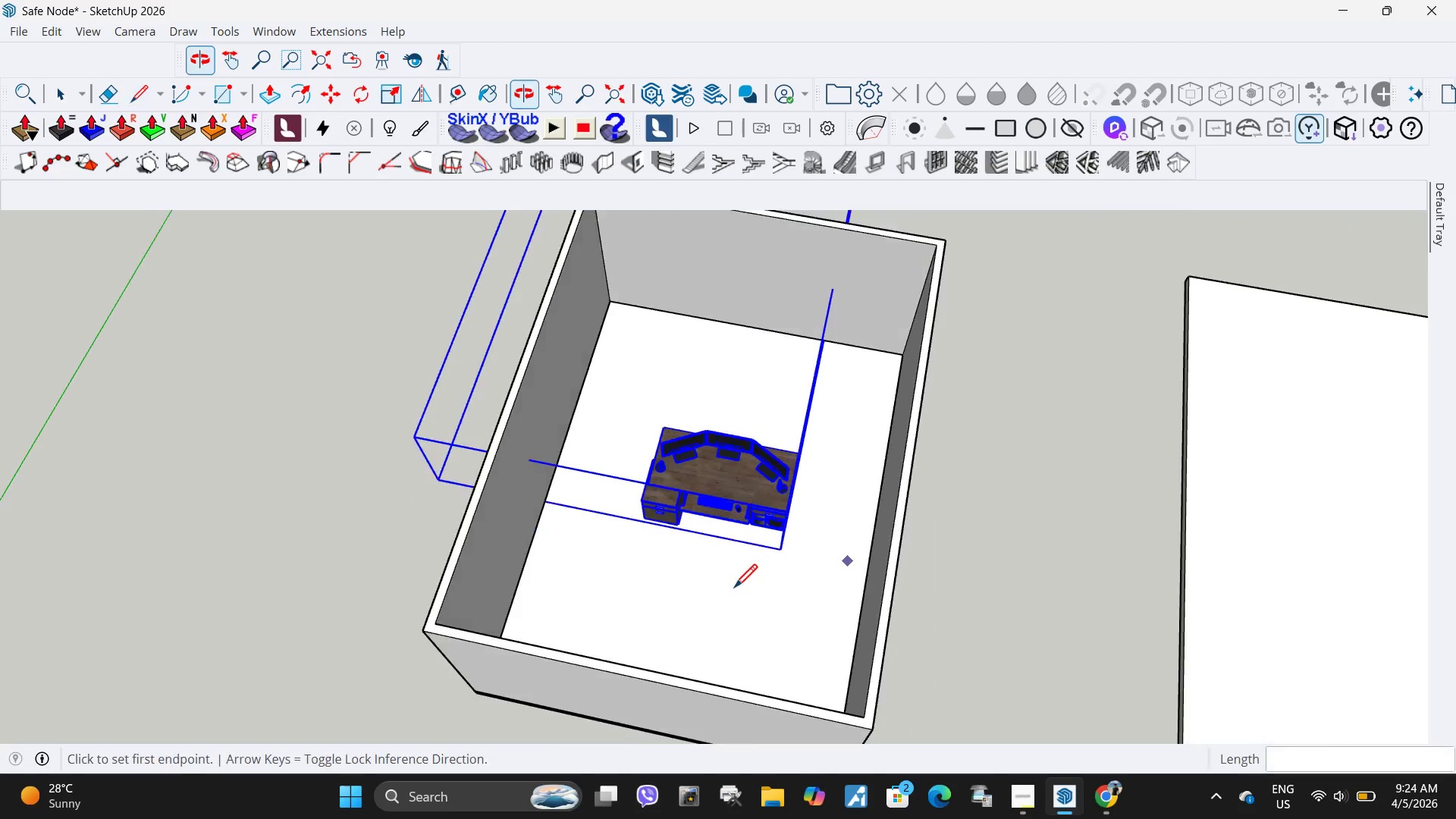 
key(Q)
 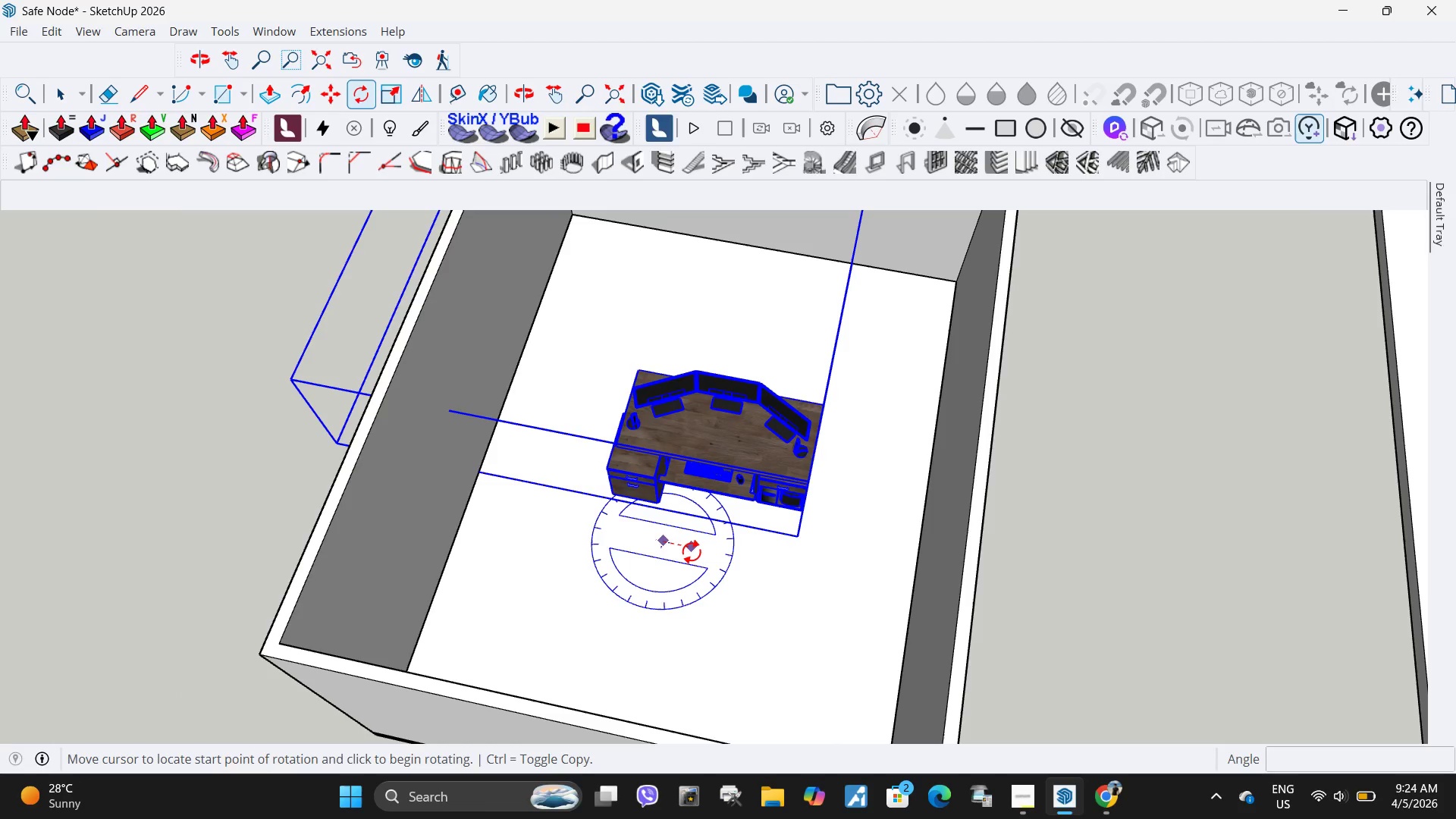 
scroll: coordinate [731, 582], scroll_direction: up, amount: 3.0
 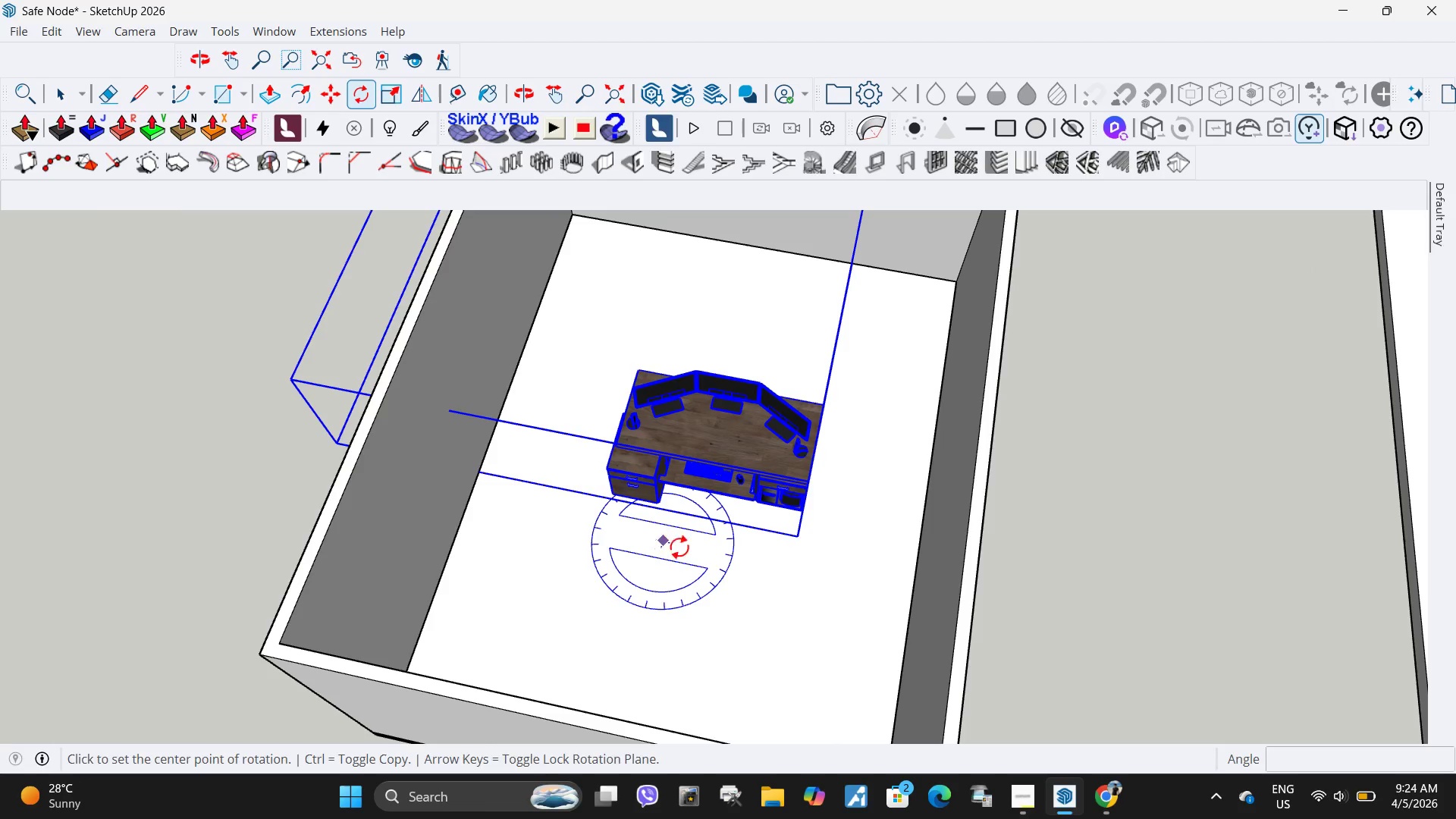 
double_click([692, 551])
 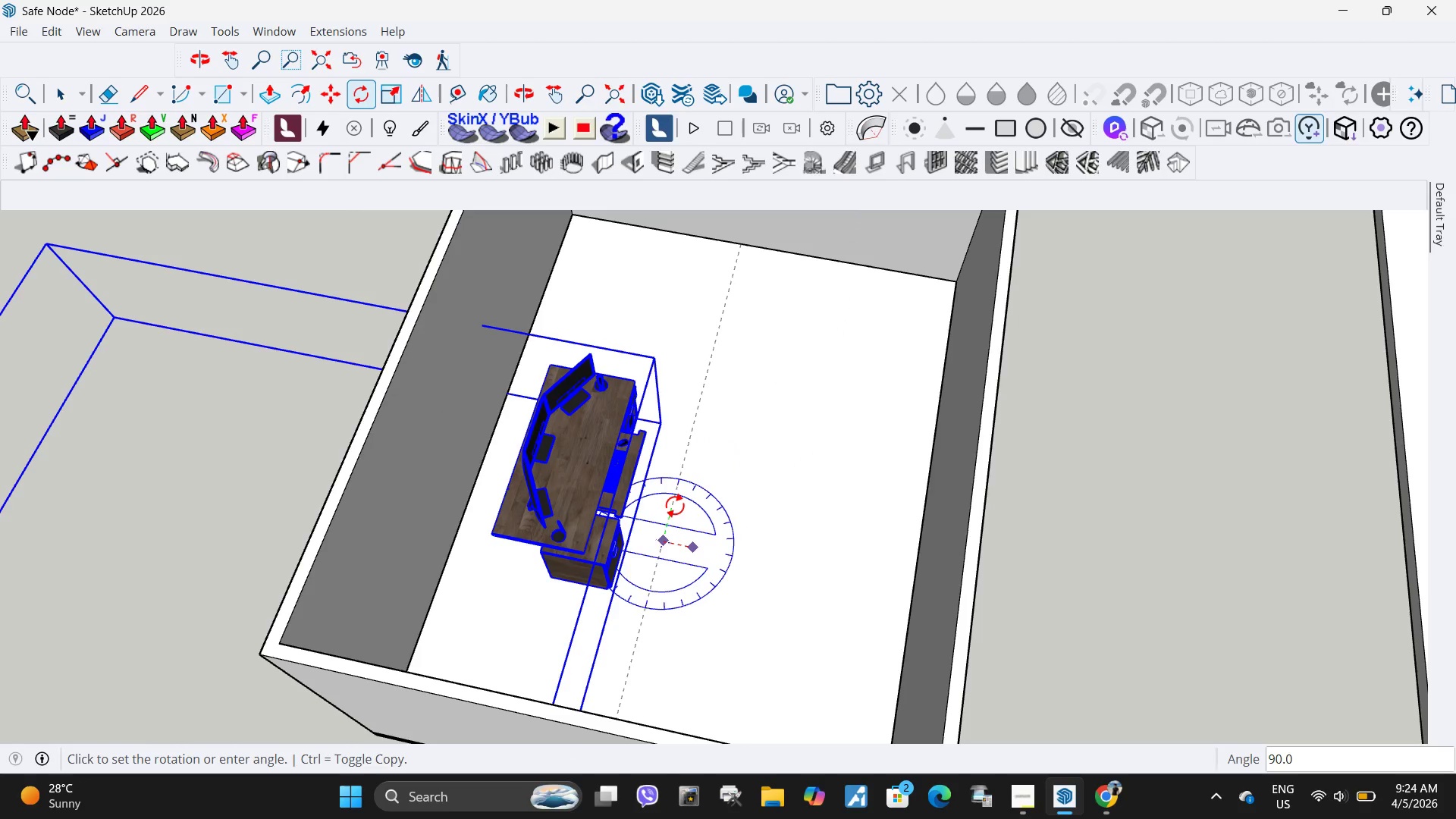 
key(Escape)
 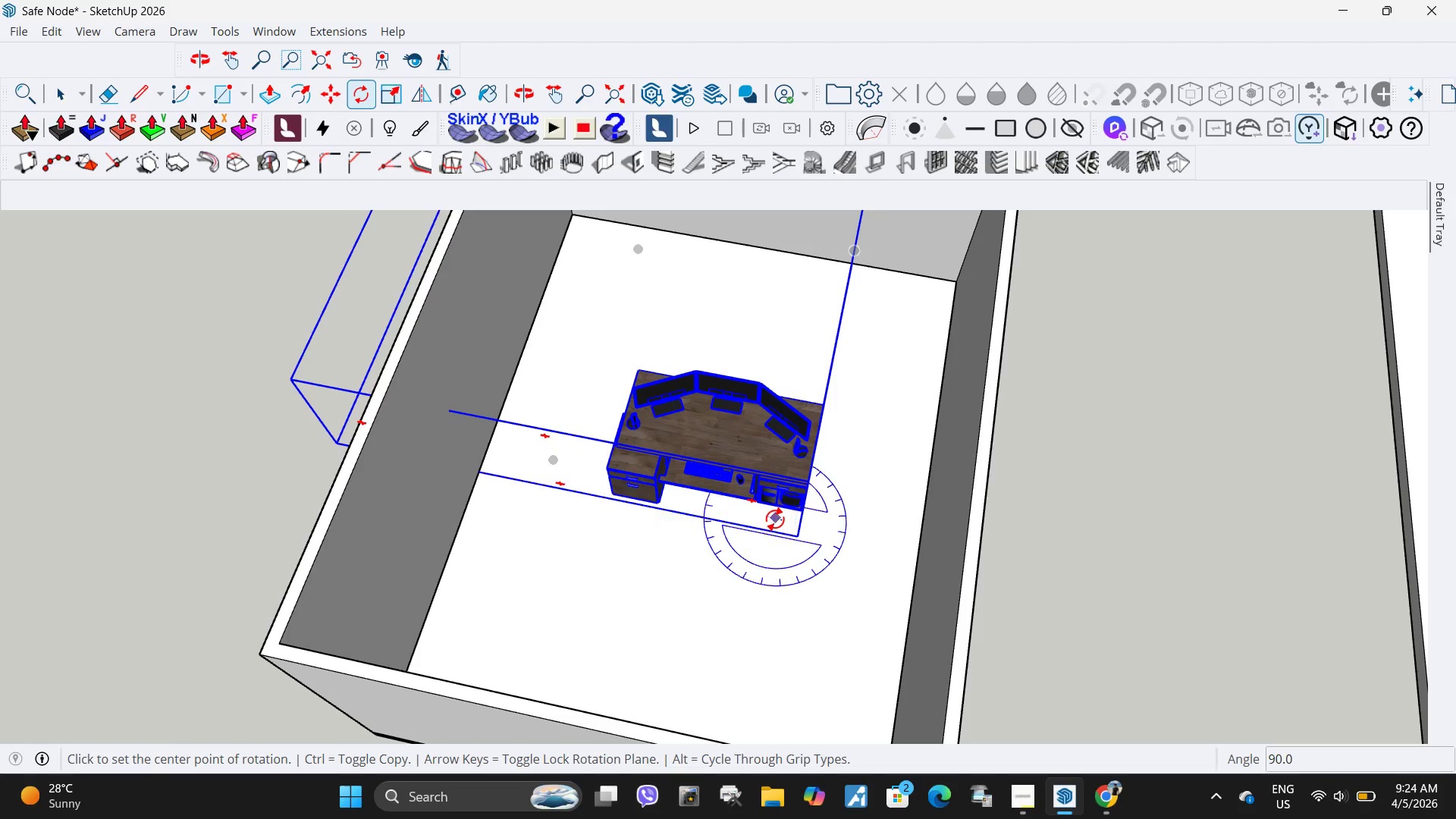 
key(Control+Z)
 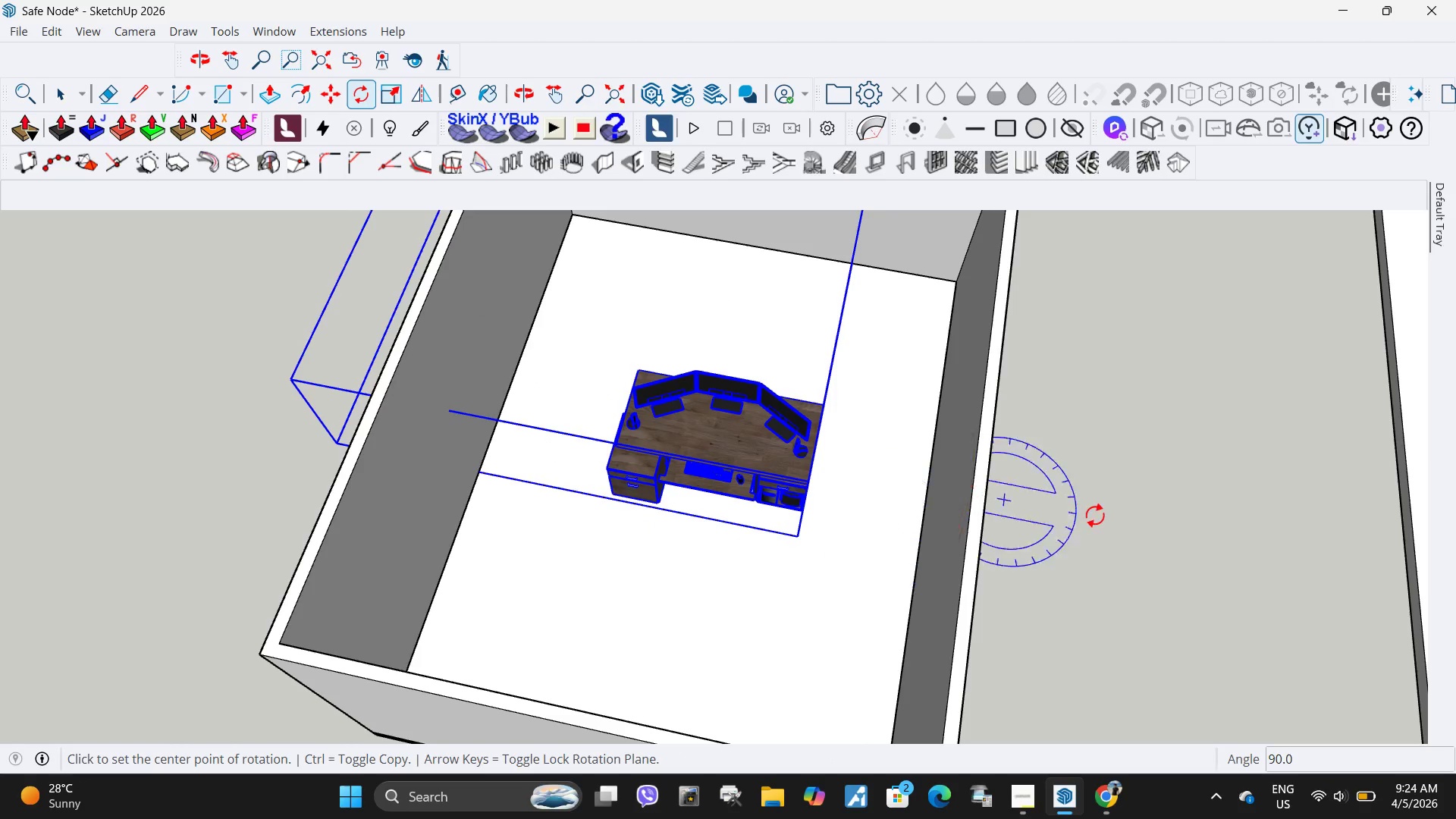 
key(Space)
 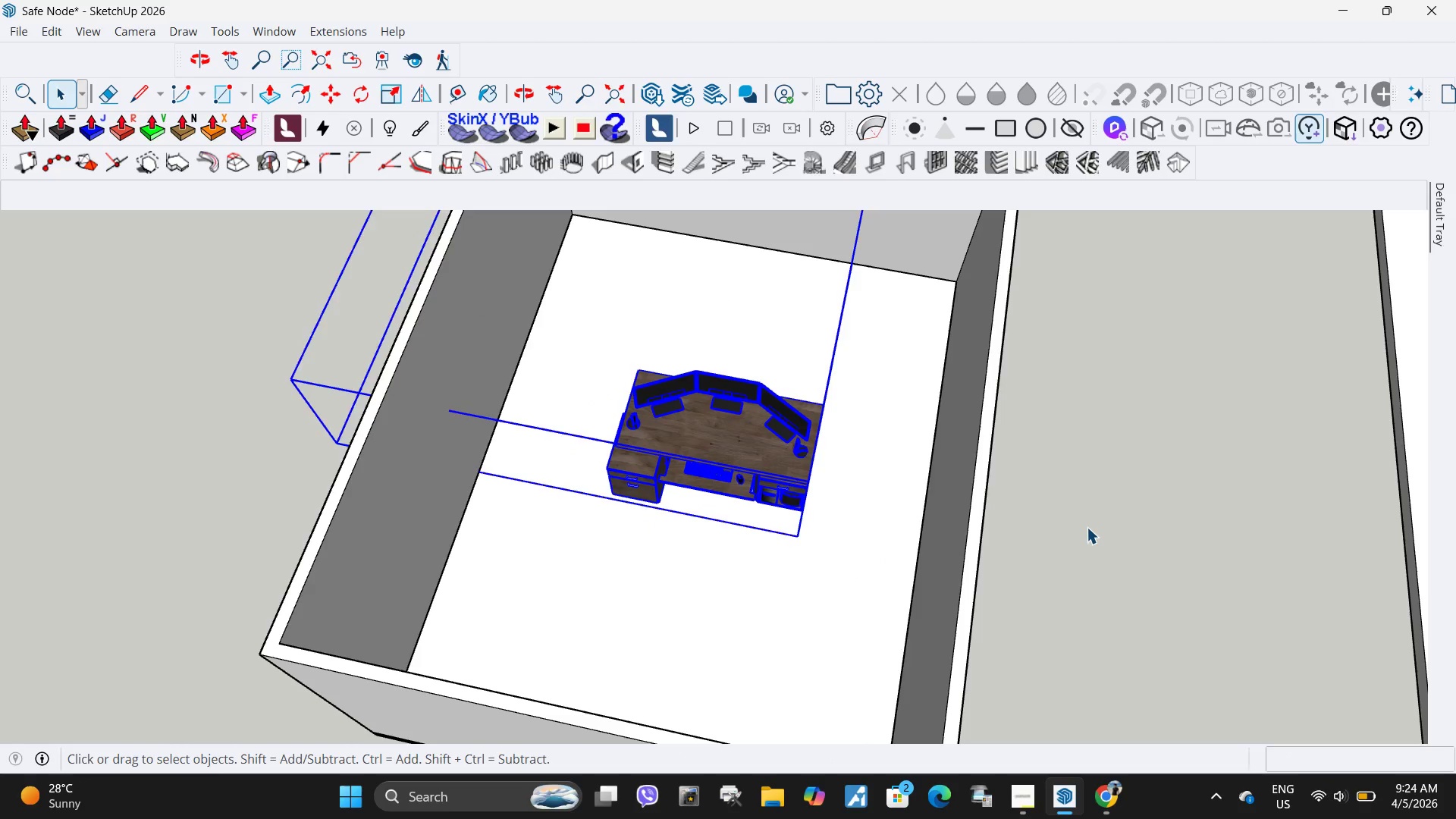 
left_click([1087, 527])
 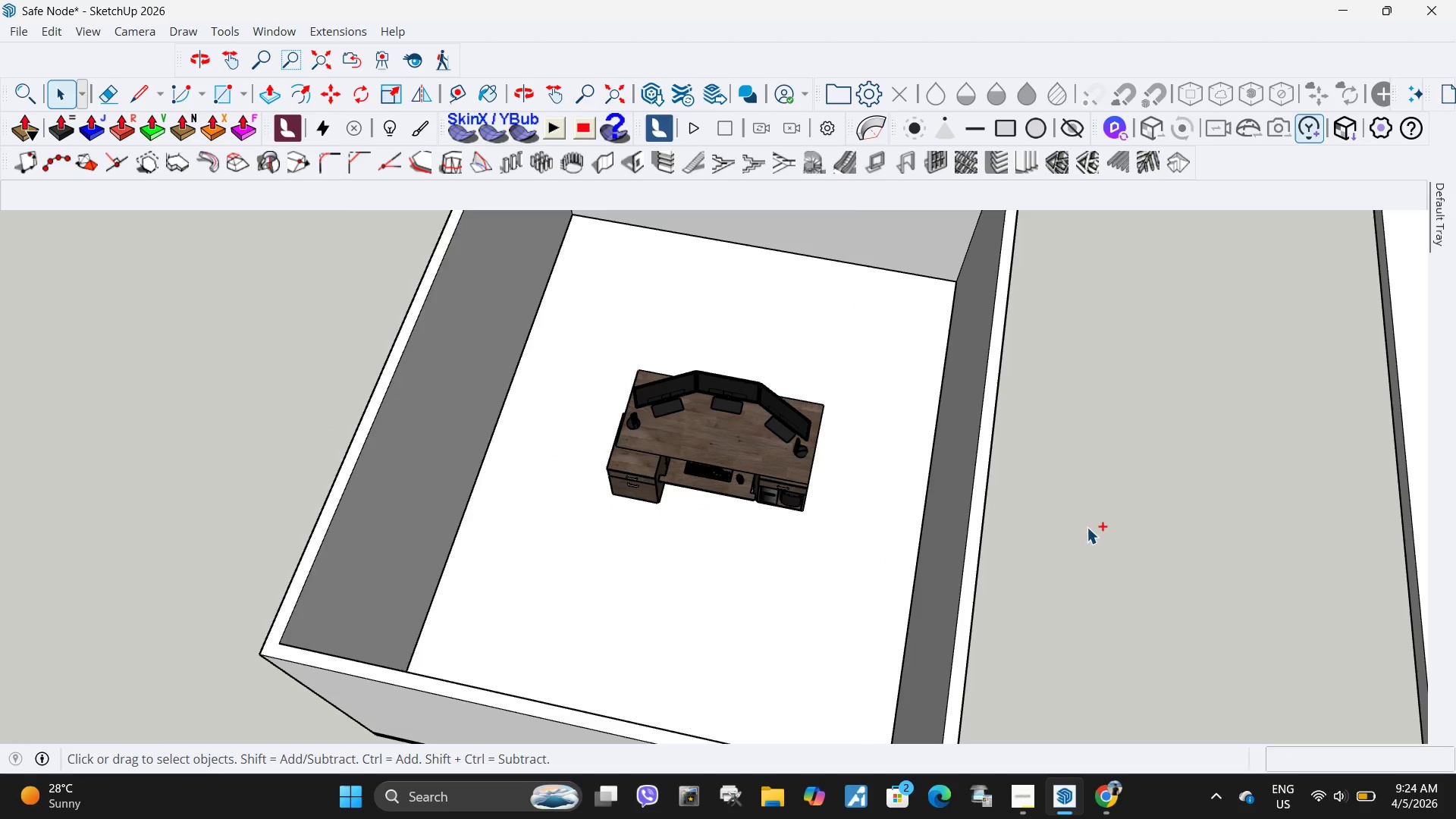 
key(Control+Z)
 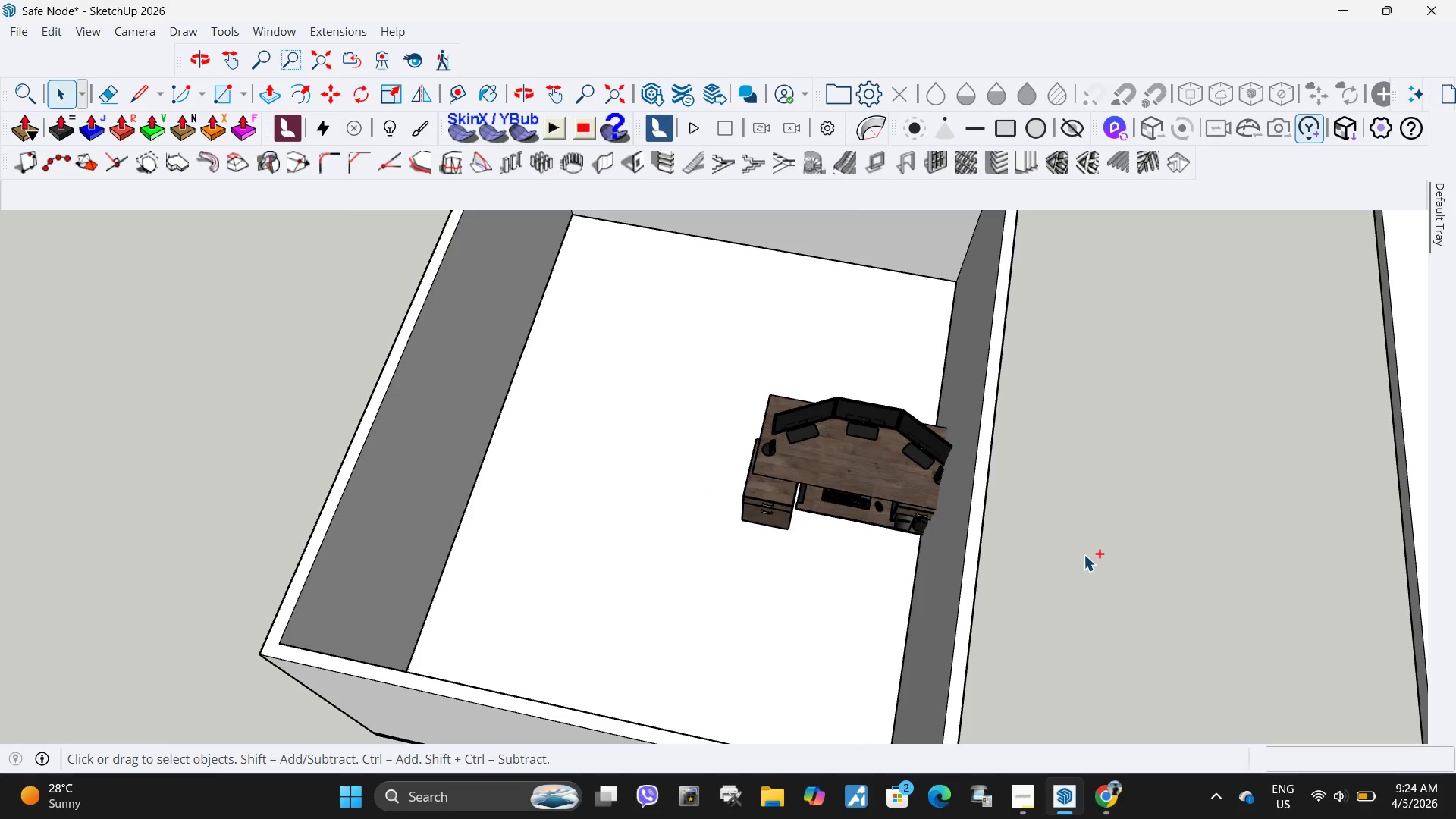 
key(Control+Z)
 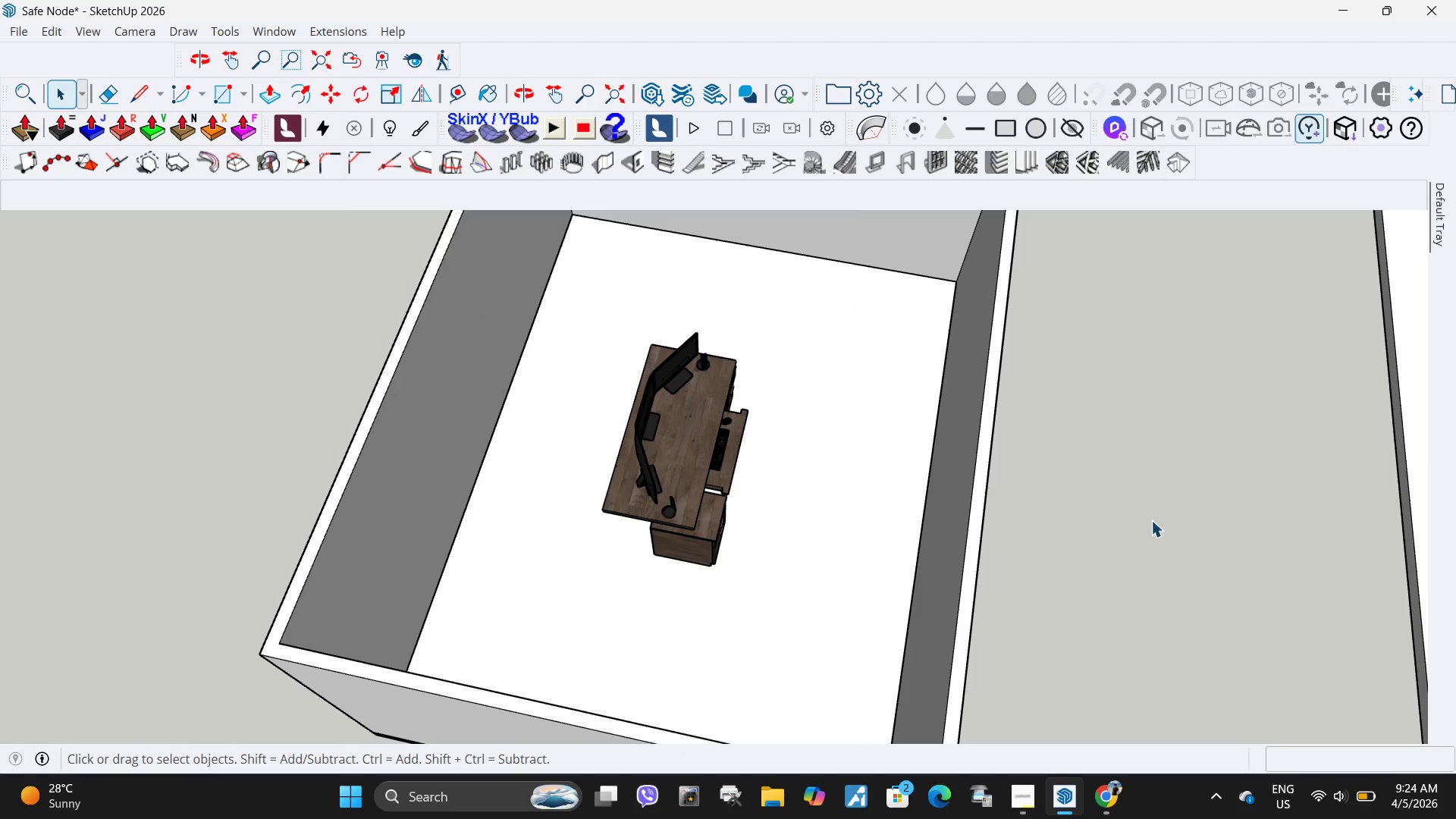 
scroll: coordinate [976, 408], scroll_direction: down, amount: 8.0
 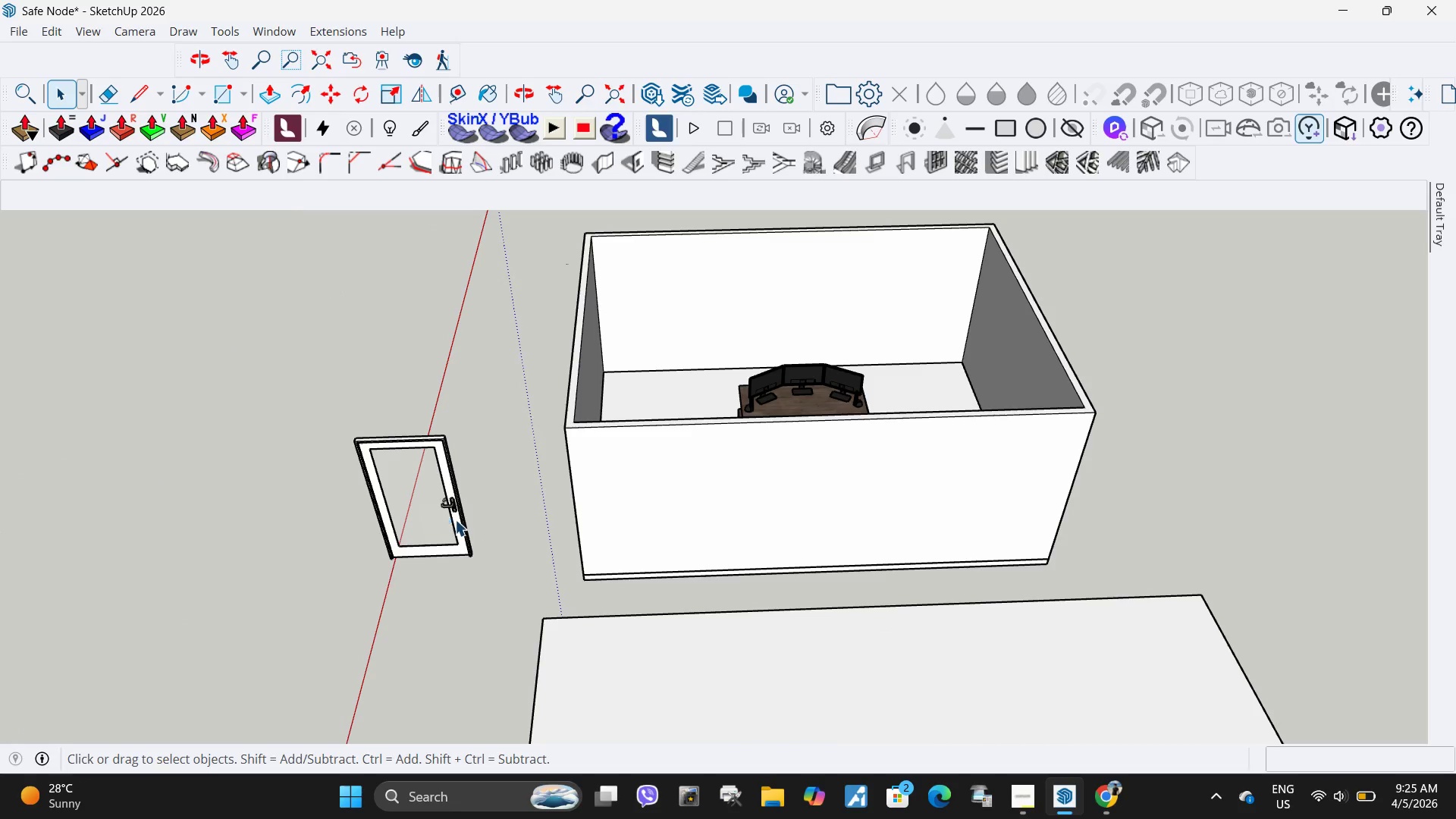 
left_click_drag(start_coordinate=[455, 519], to_coordinate=[450, 519])
 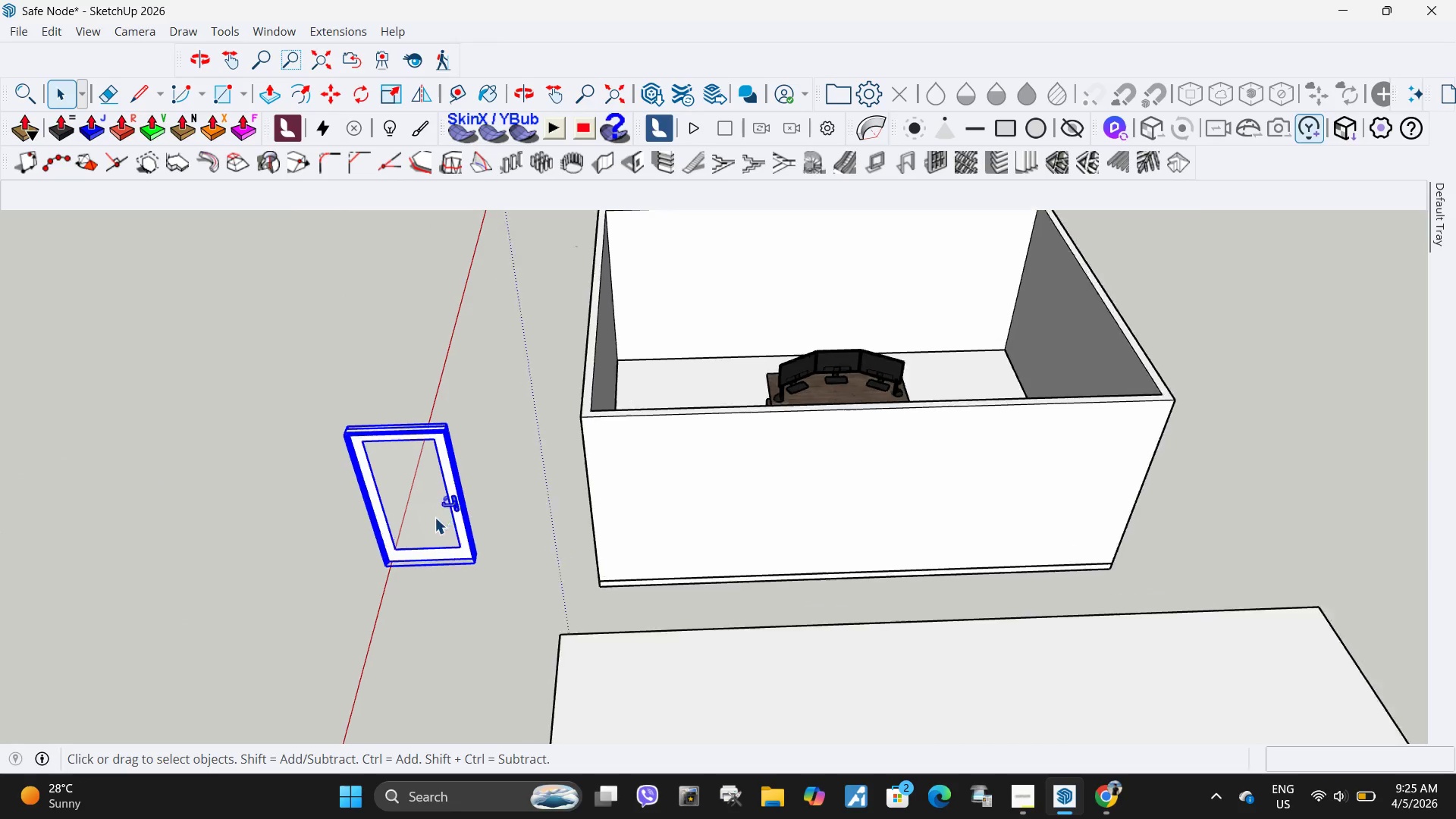 
scroll: coordinate [471, 573], scroll_direction: up, amount: 11.0
 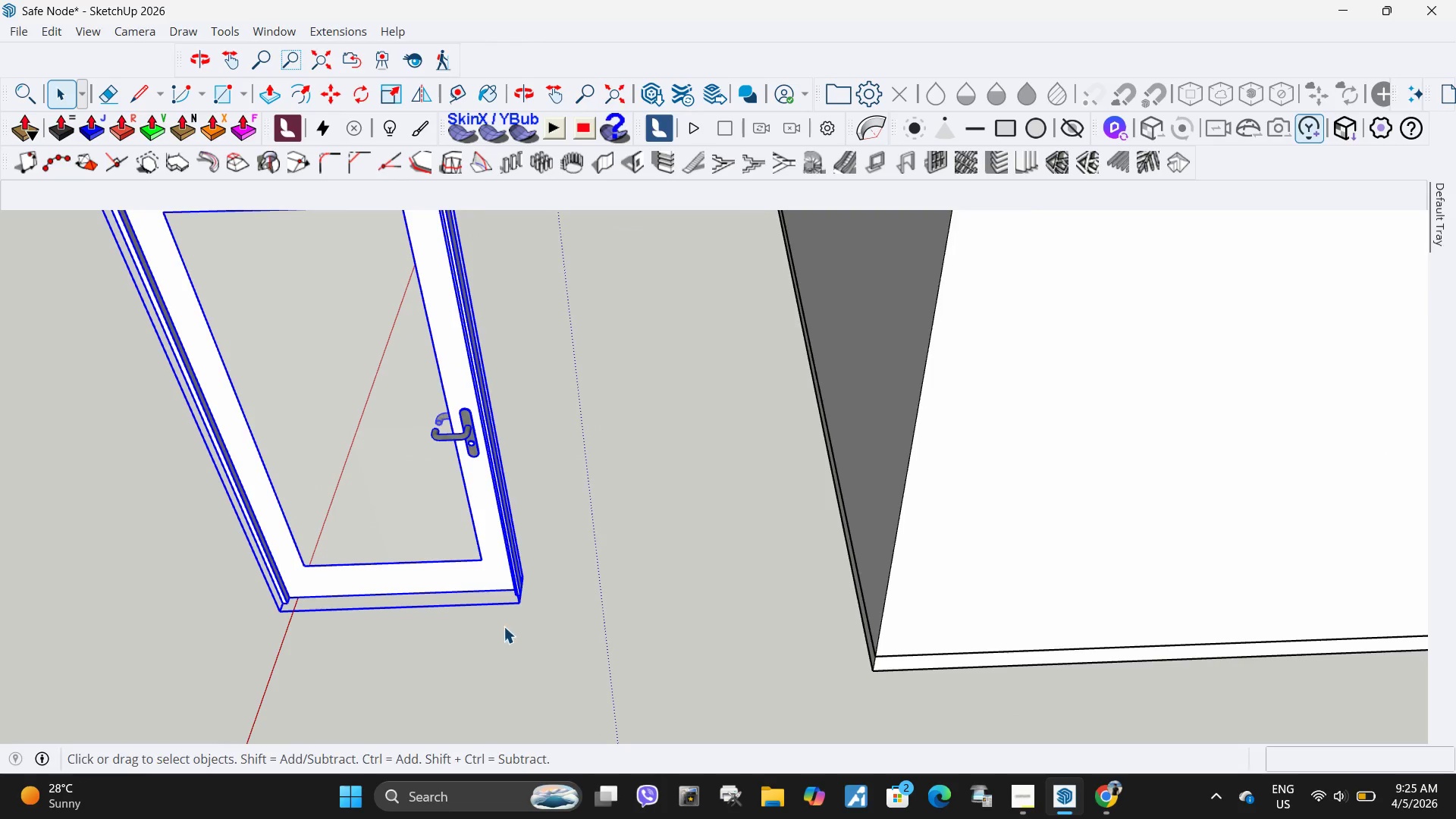 
key(M)
 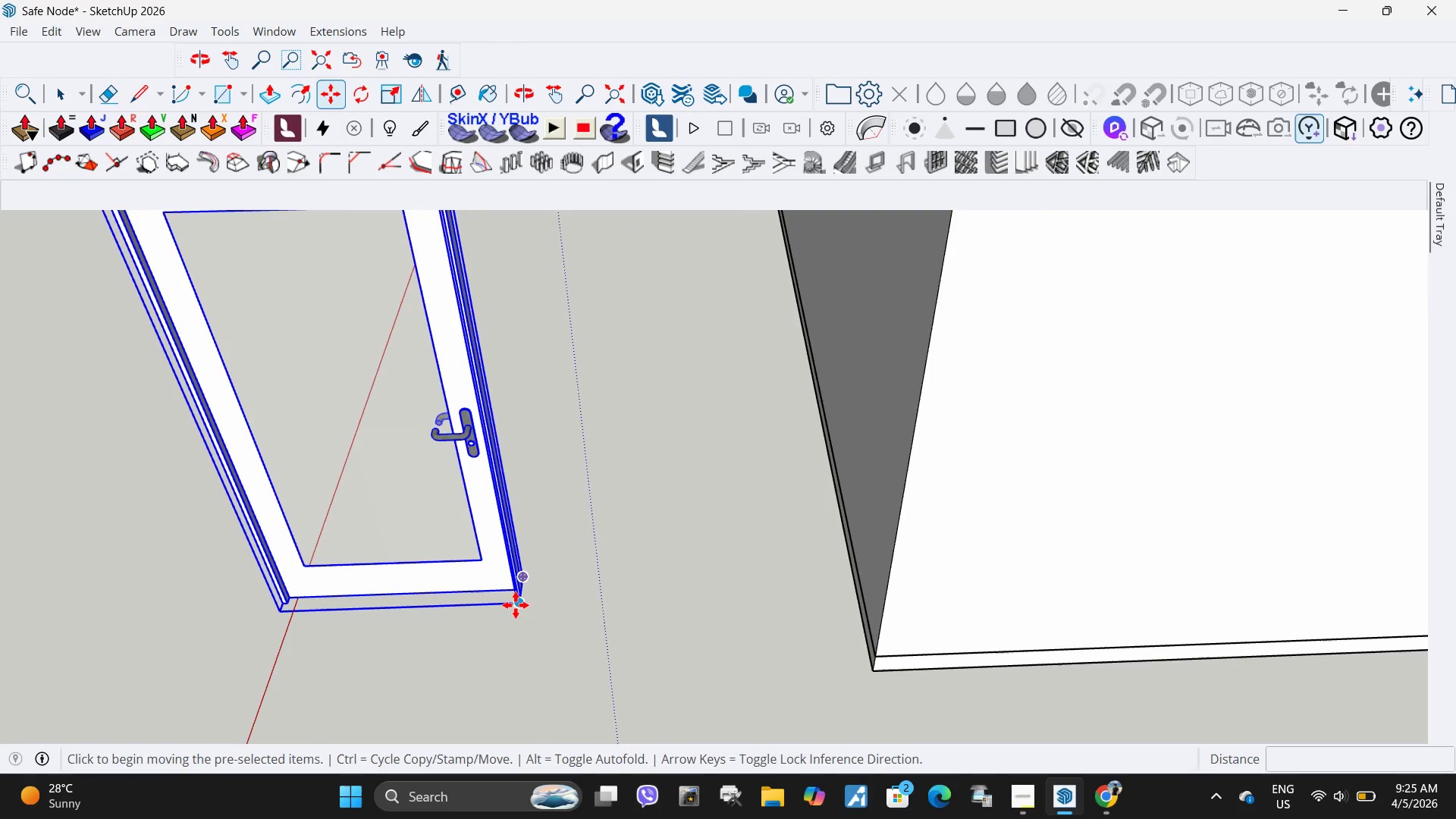 
left_click([516, 605])
 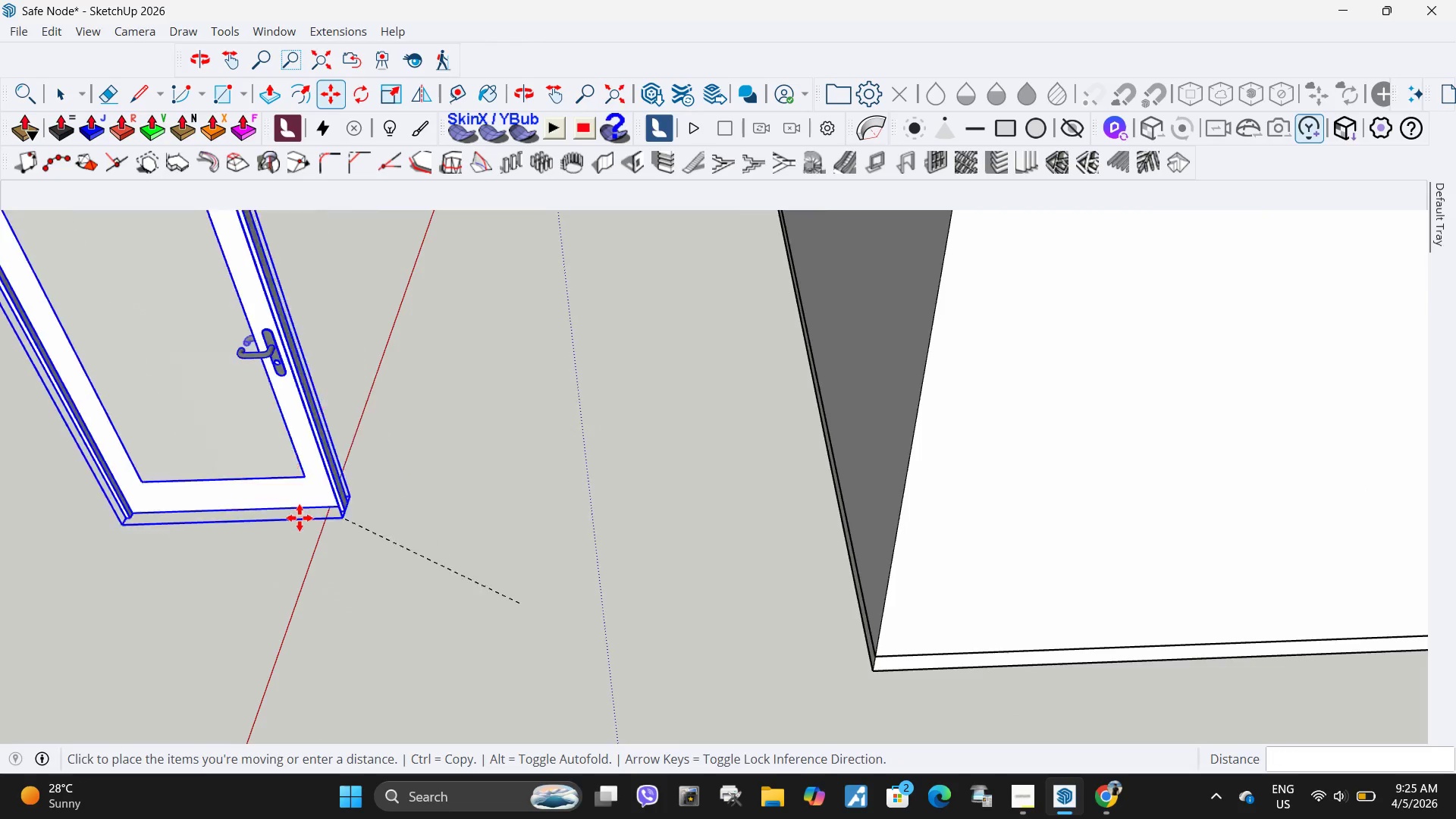 
scroll: coordinate [295, 521], scroll_direction: down, amount: 12.0
 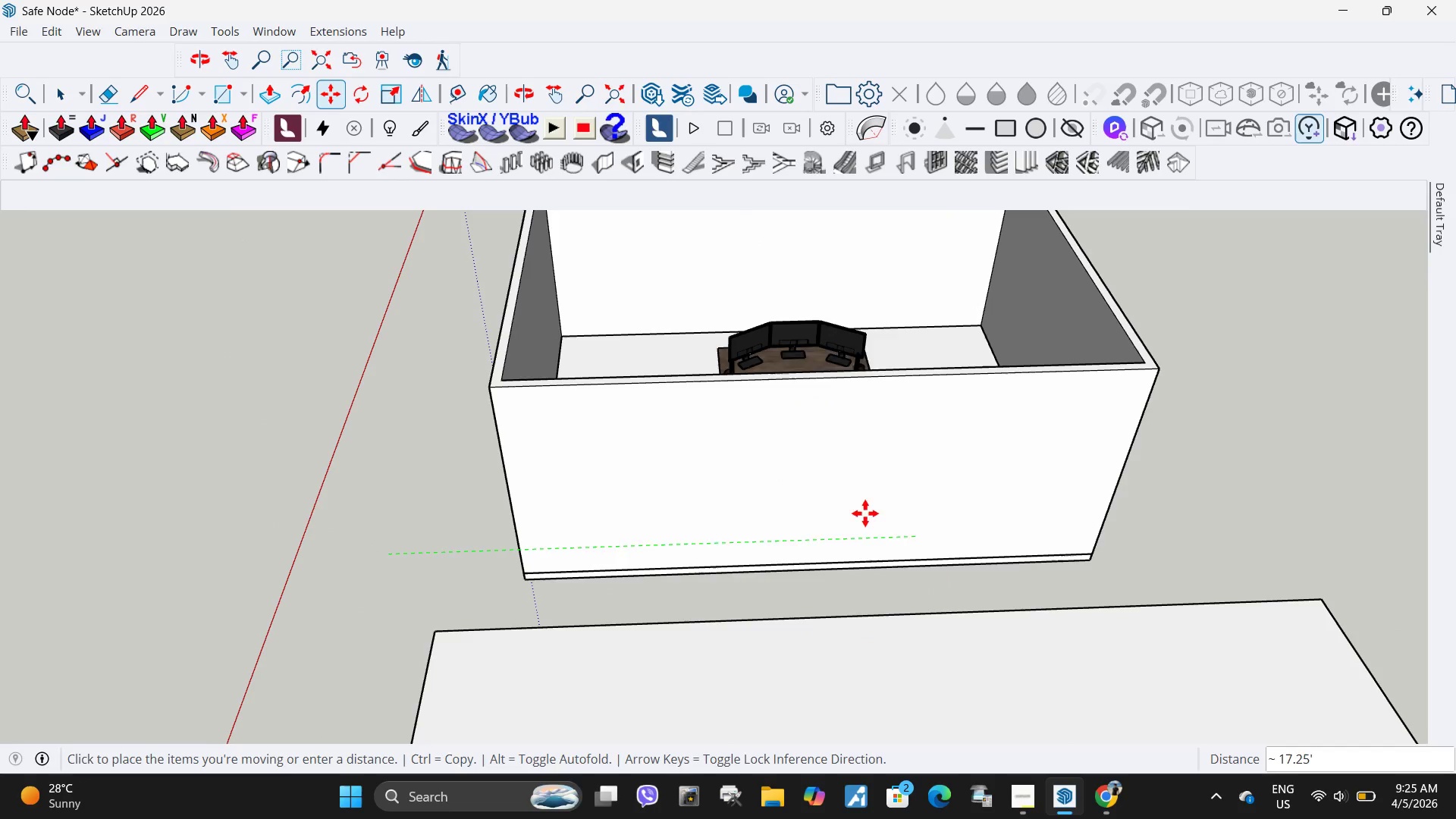 
scroll: coordinate [868, 553], scroll_direction: up, amount: 5.0
 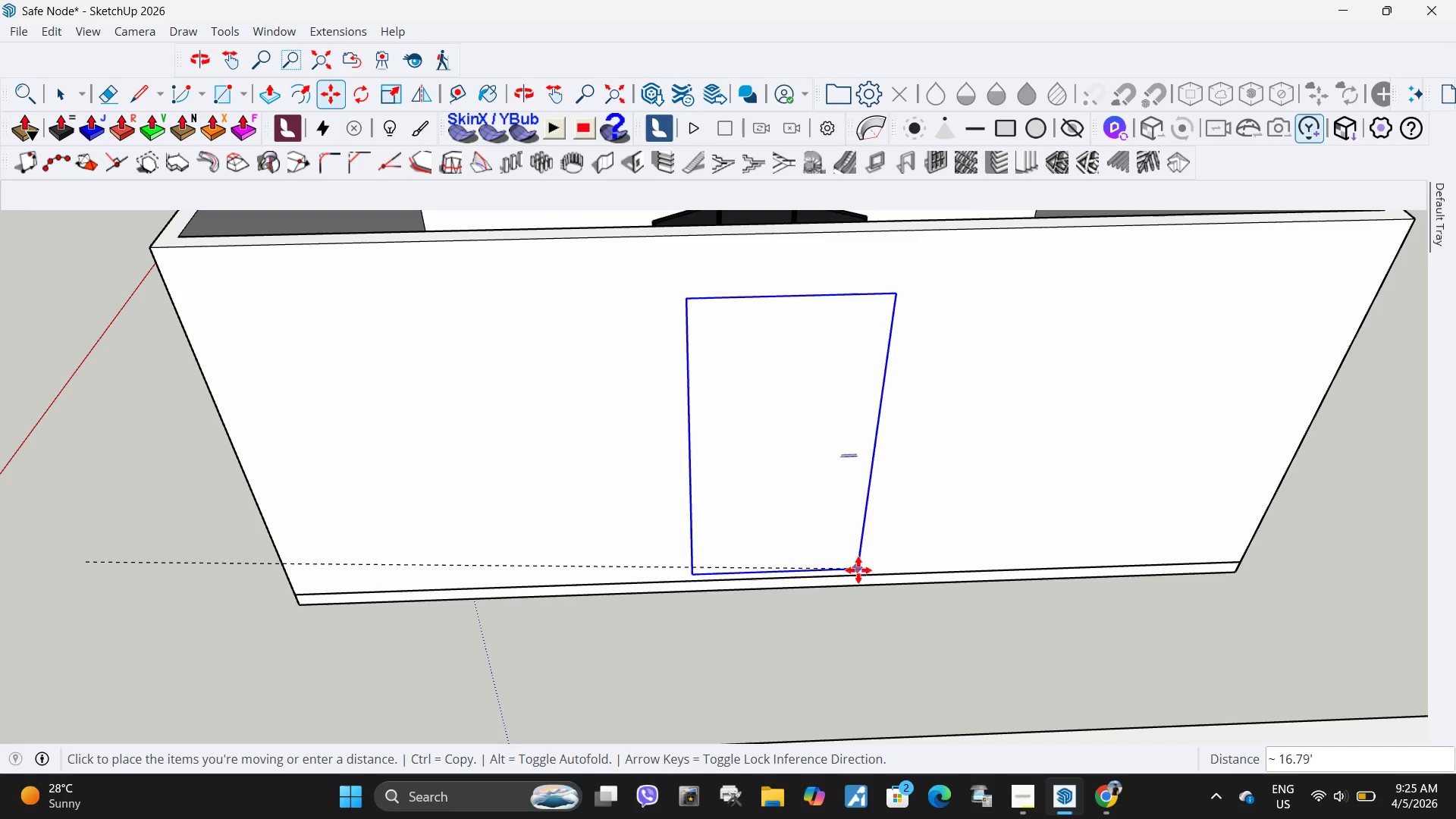 
scroll: coordinate [699, 566], scroll_direction: down, amount: 8.0
 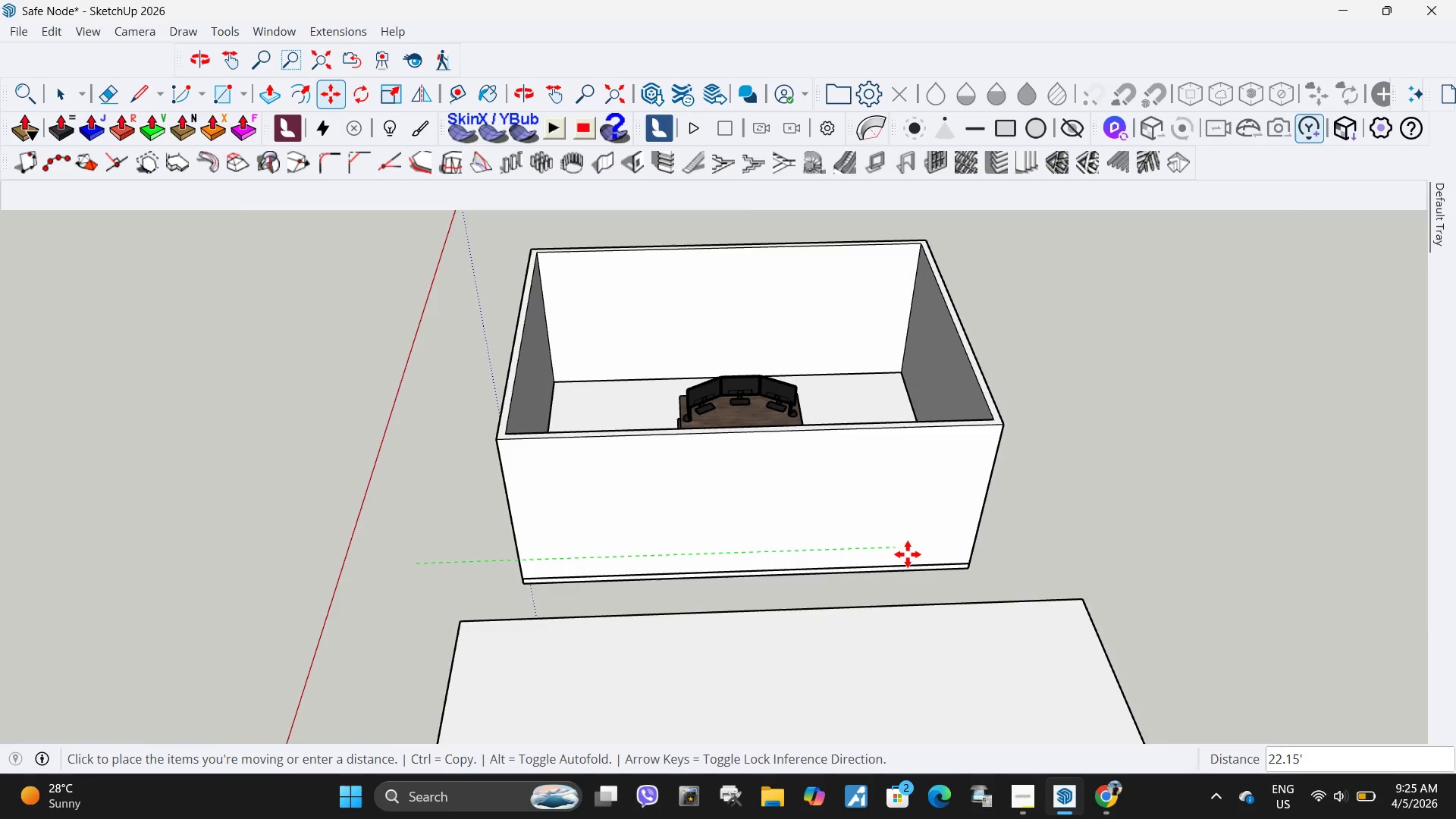 
scroll: coordinate [926, 564], scroll_direction: up, amount: 3.0
 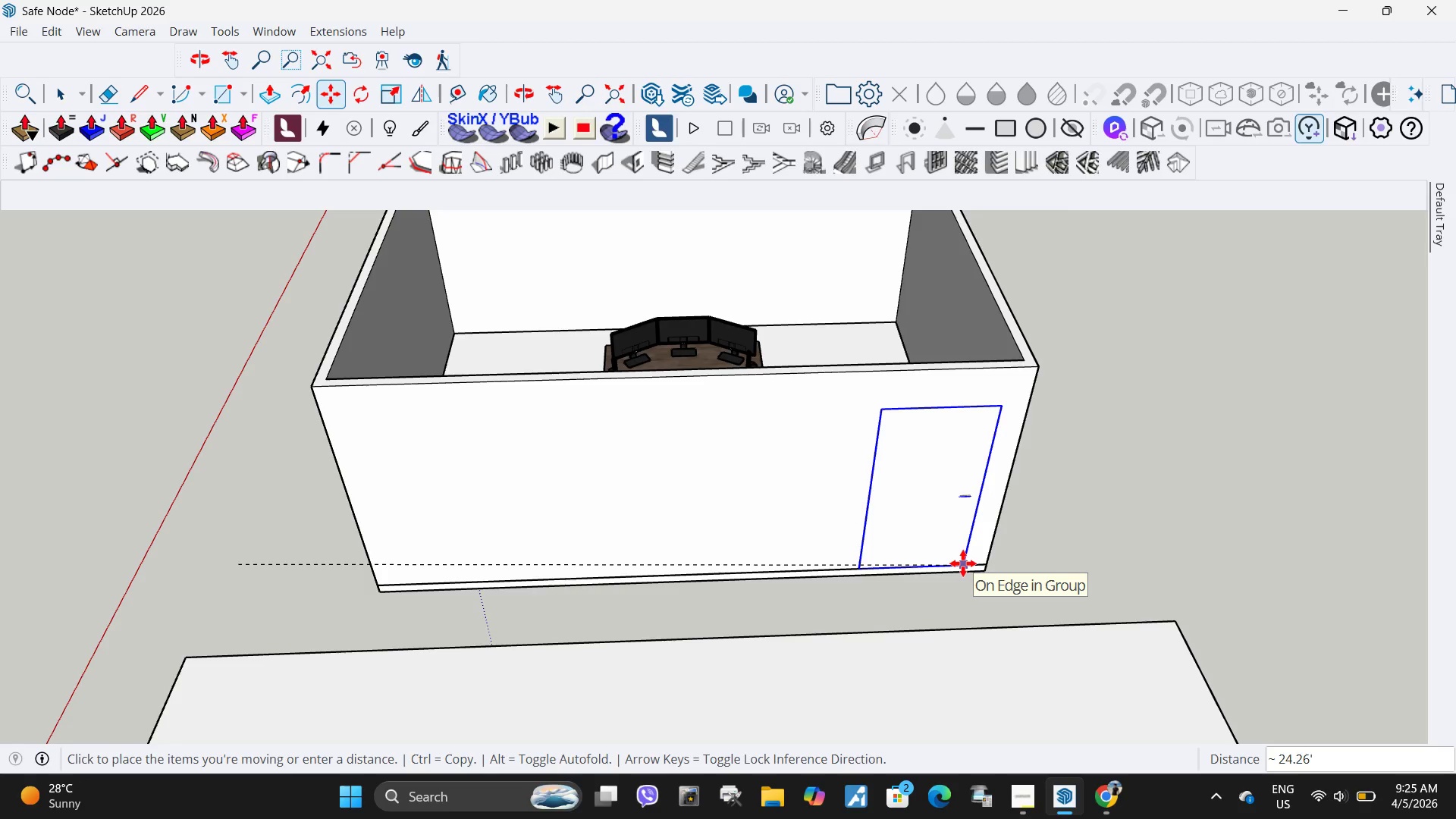 
left_click([963, 563])
 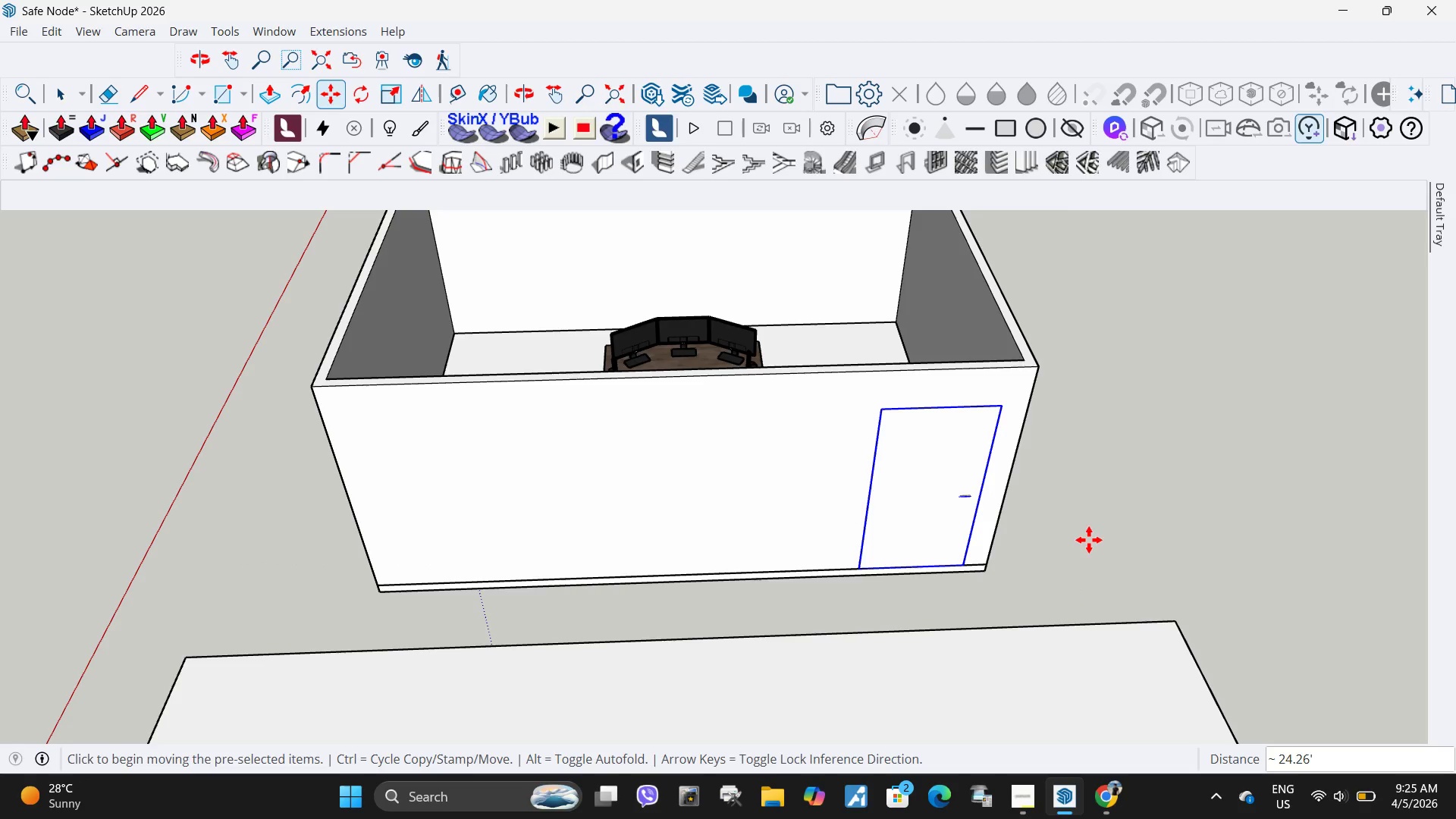 
key(Space)
 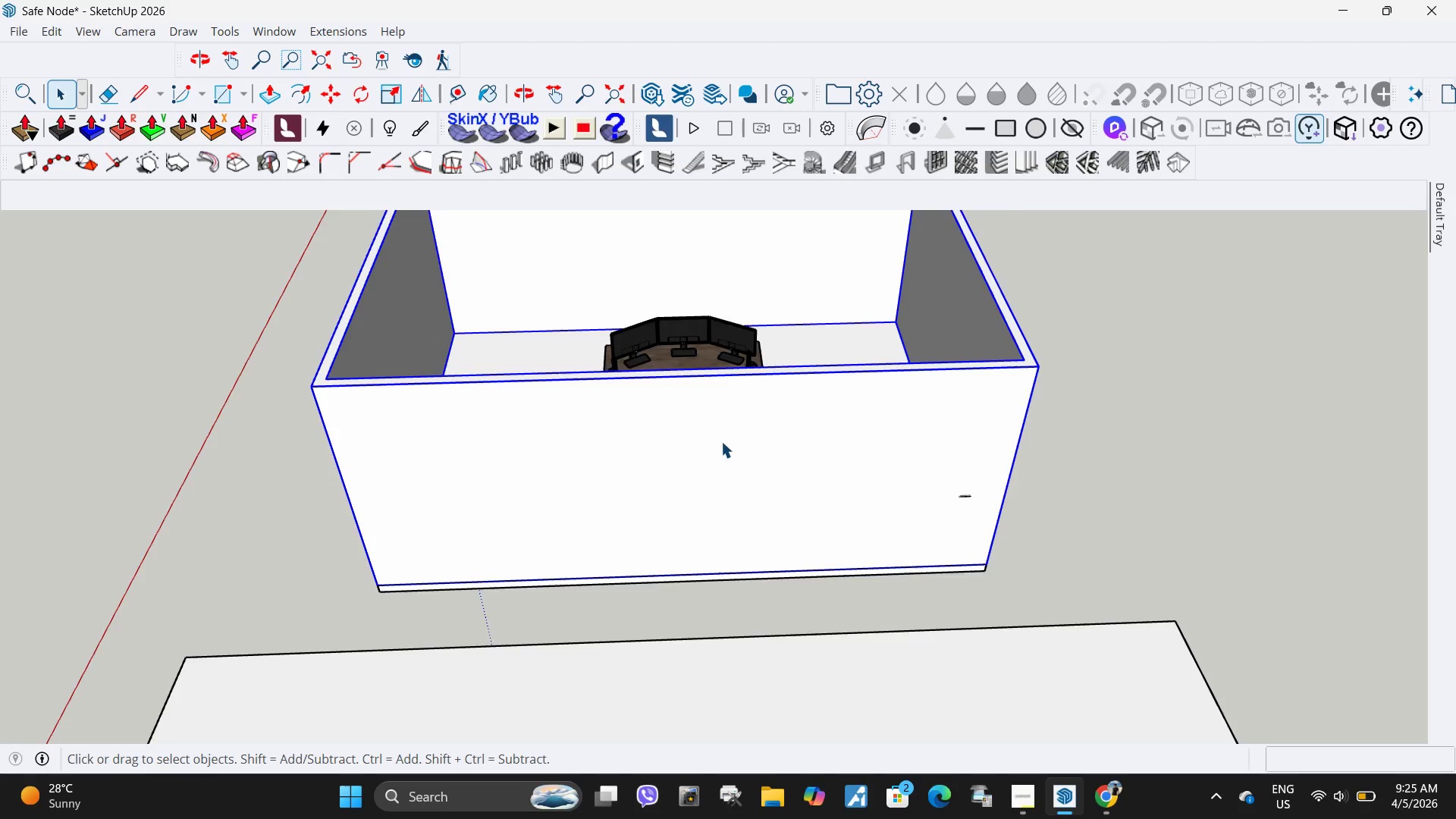 
double_click([721, 441])
 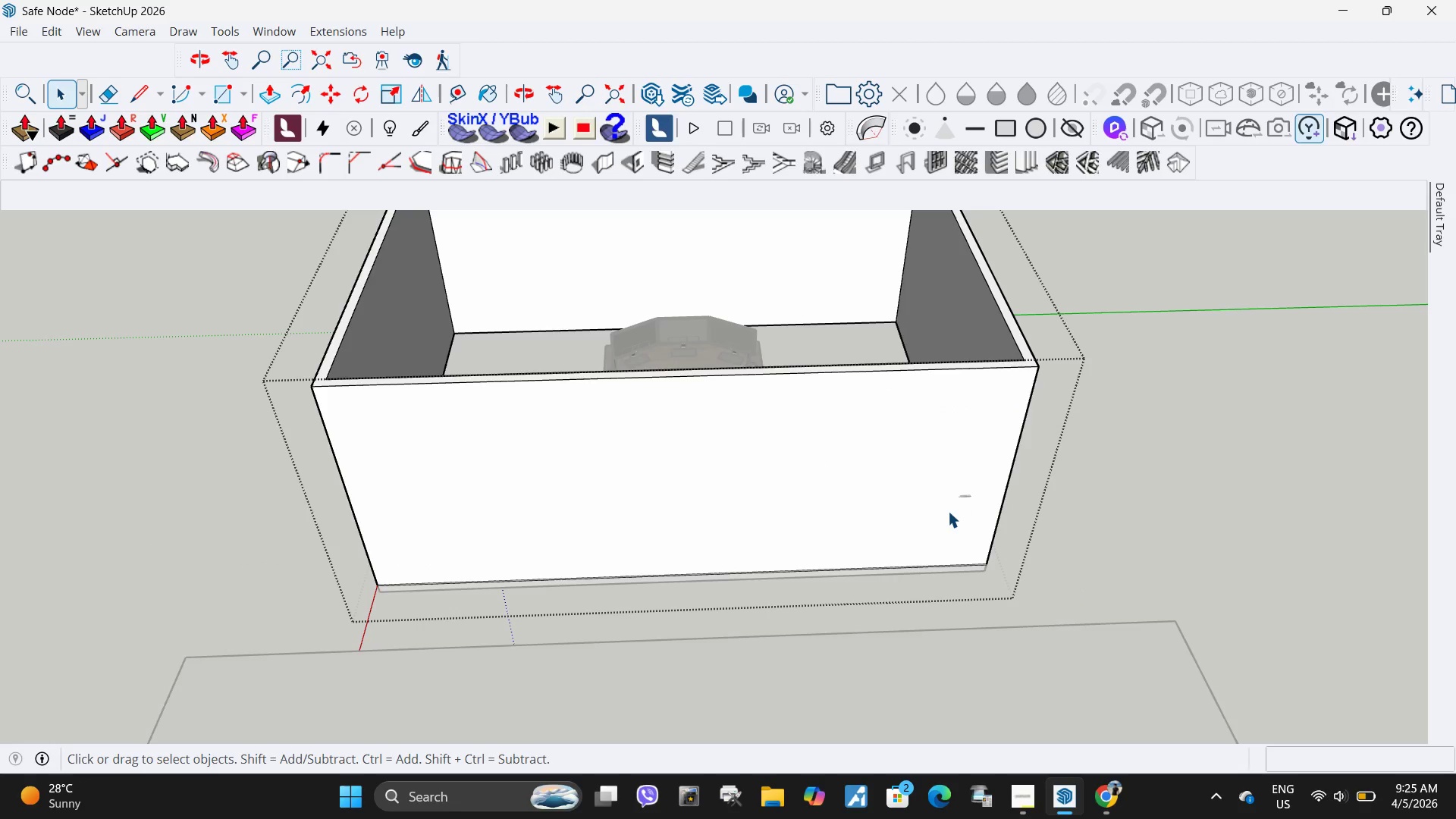 
left_click([952, 499])
 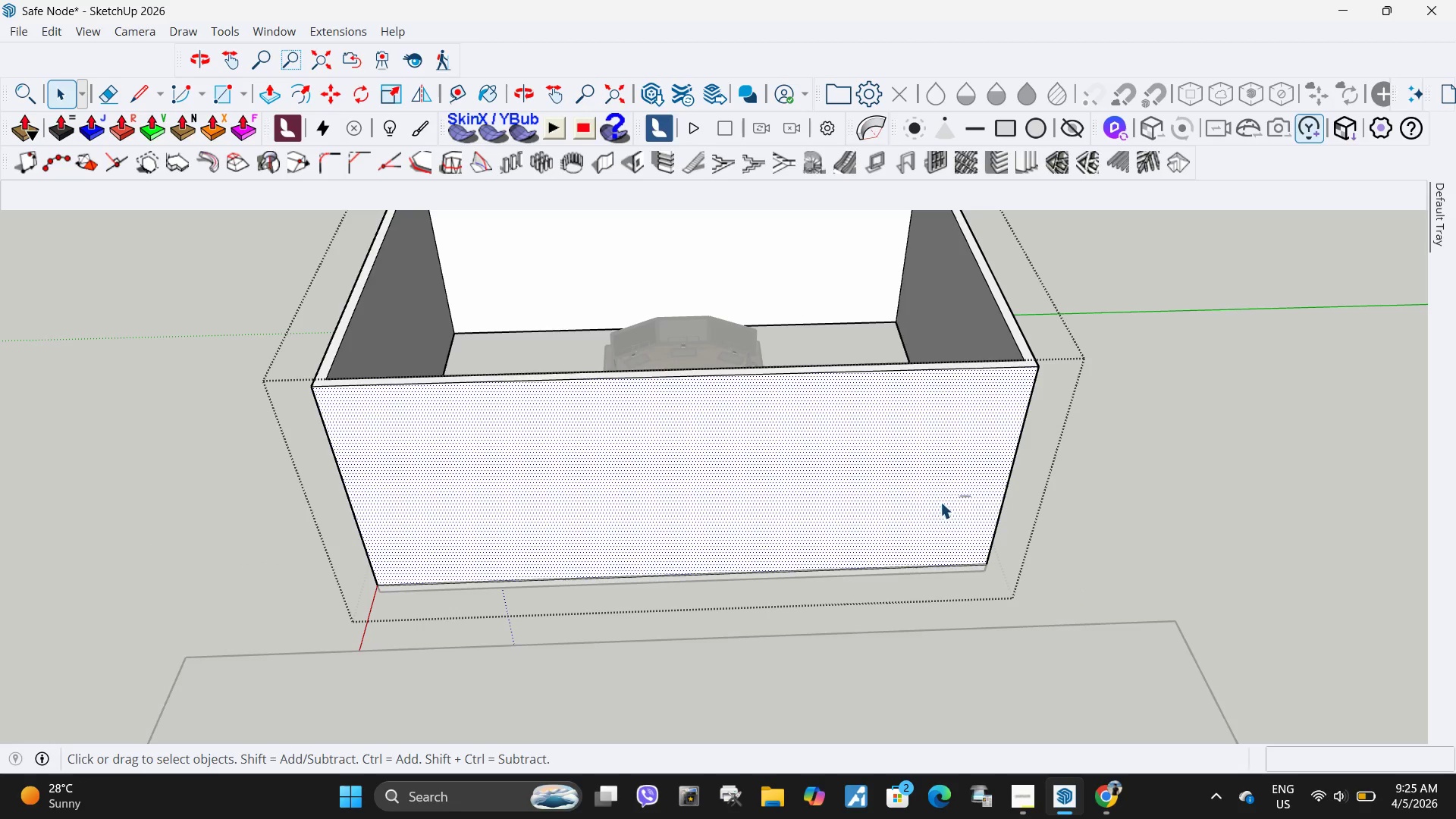 
scroll: coordinate [941, 502], scroll_direction: down, amount: 3.0
 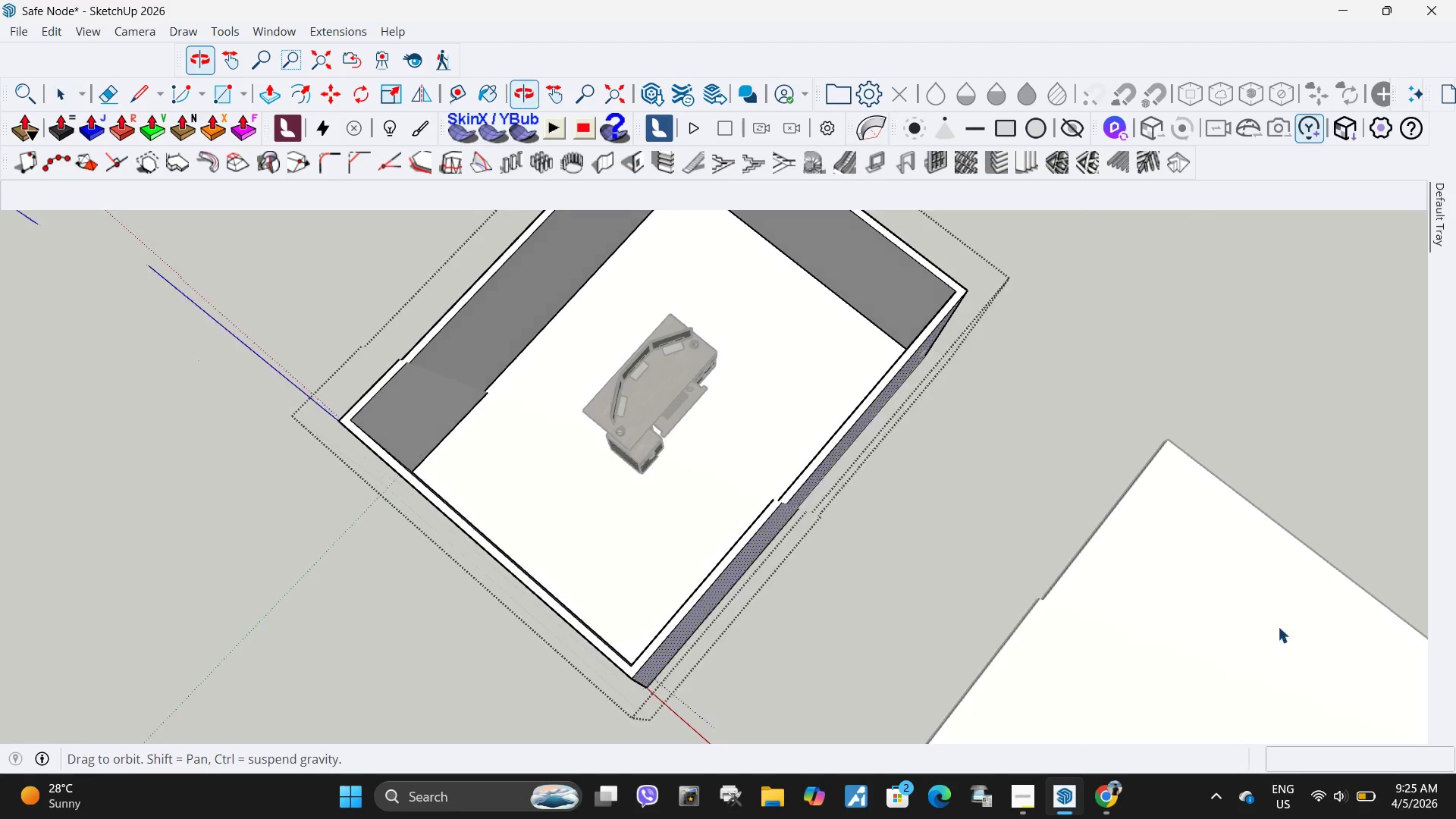 
key(Escape)
 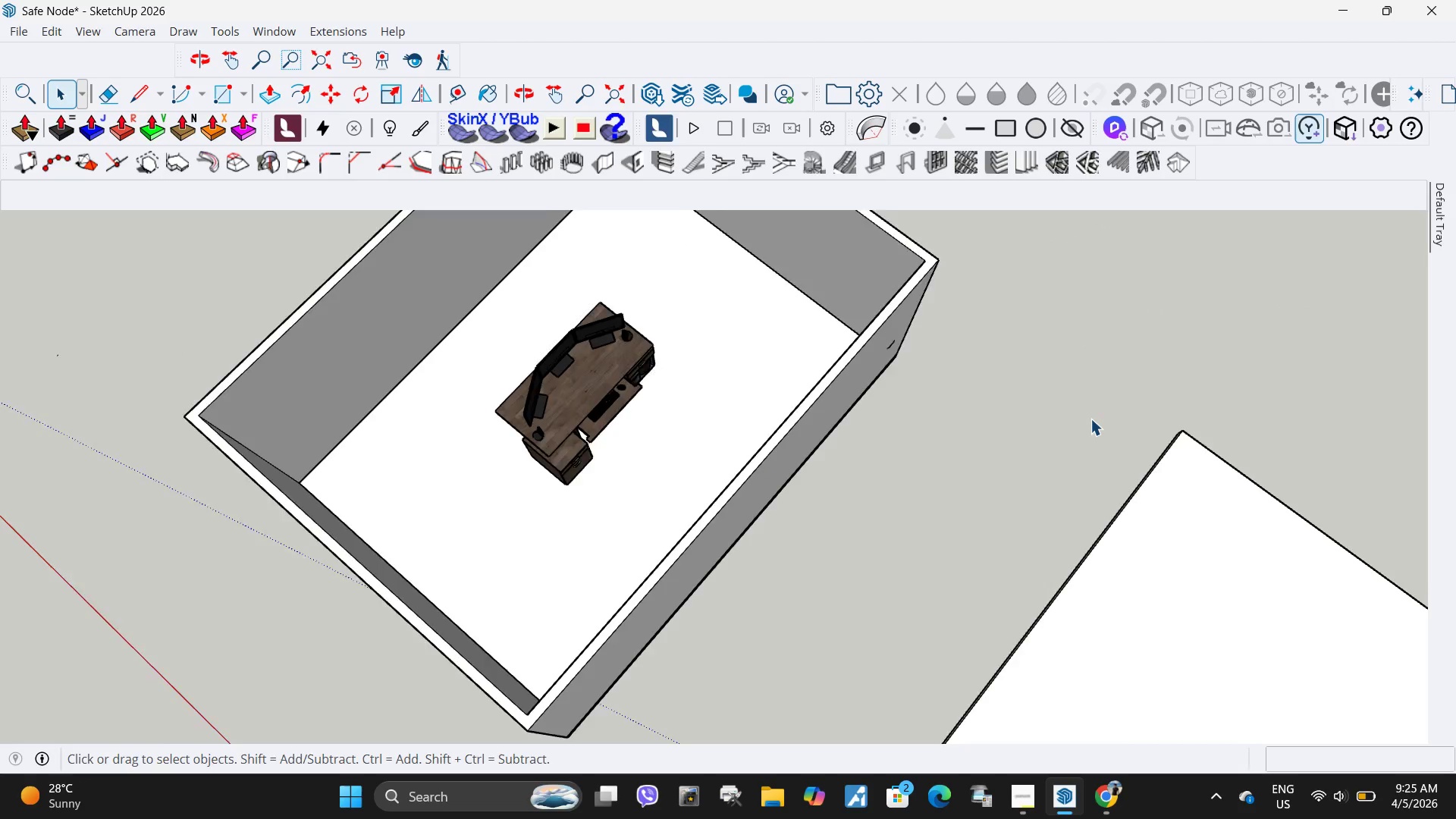 
scroll: coordinate [1090, 419], scroll_direction: up, amount: 5.0
 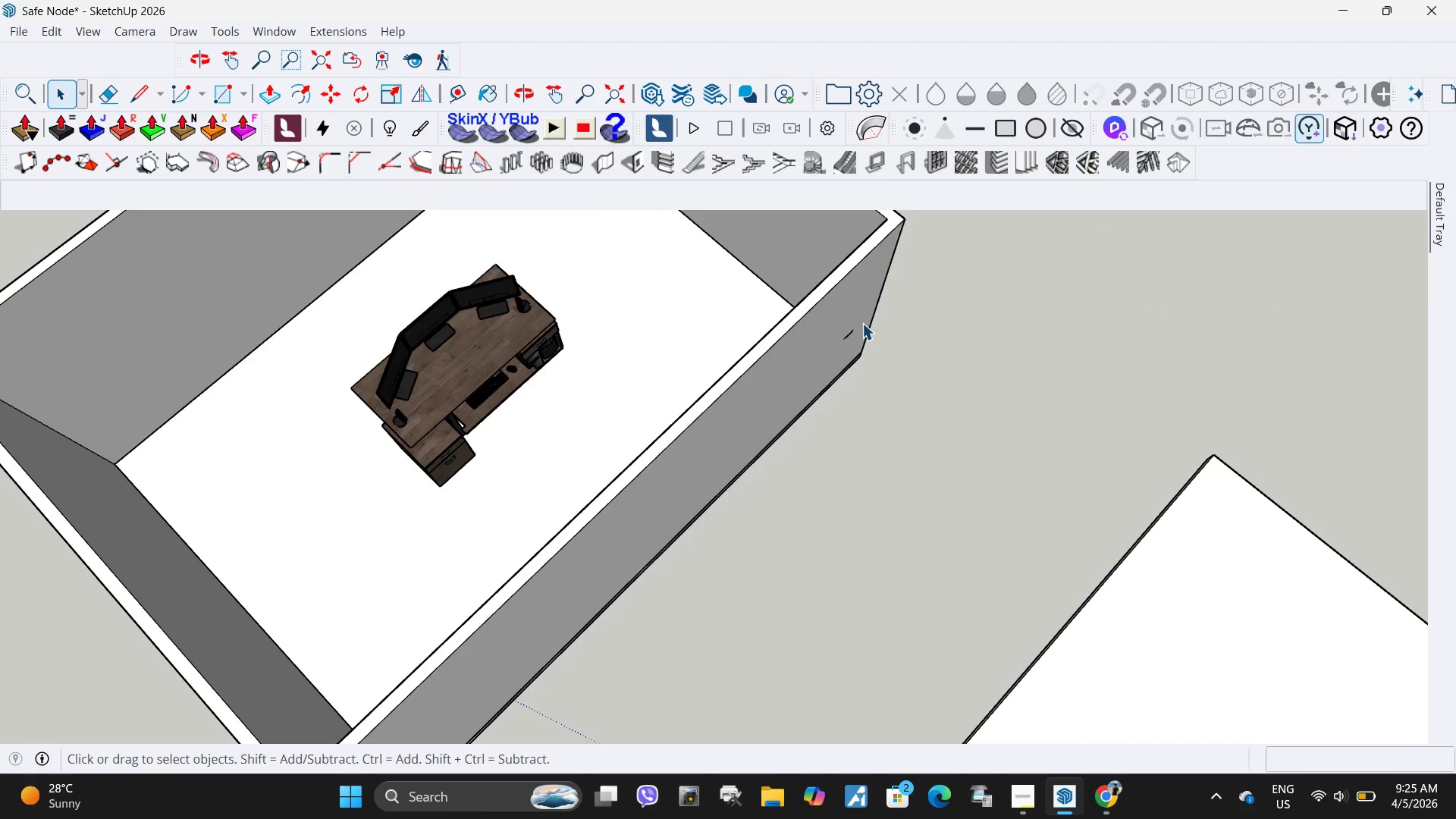 
key(Control+Z)
 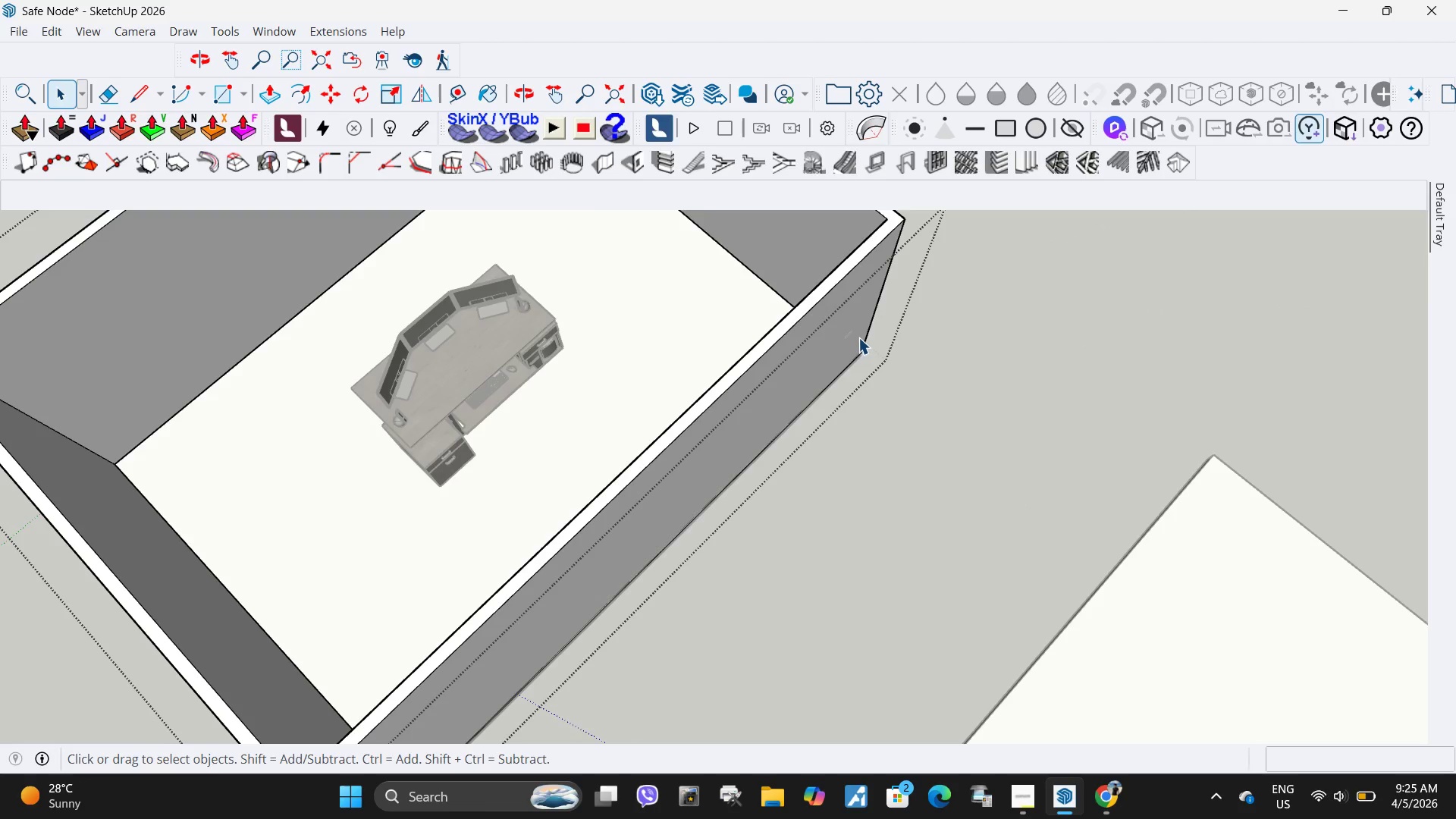 
key(Control+Z)
 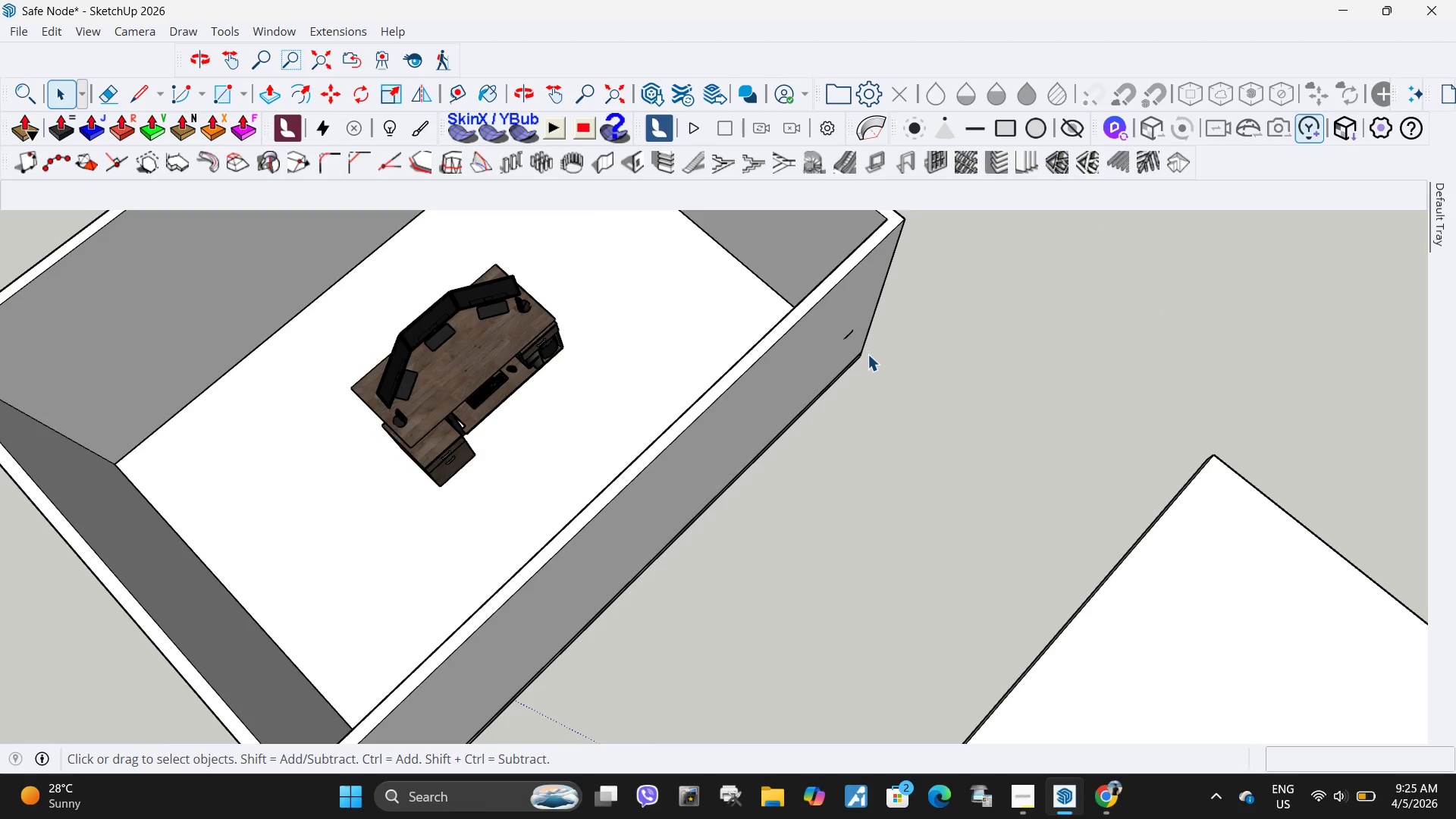 
key(Control+ControlLeft)
 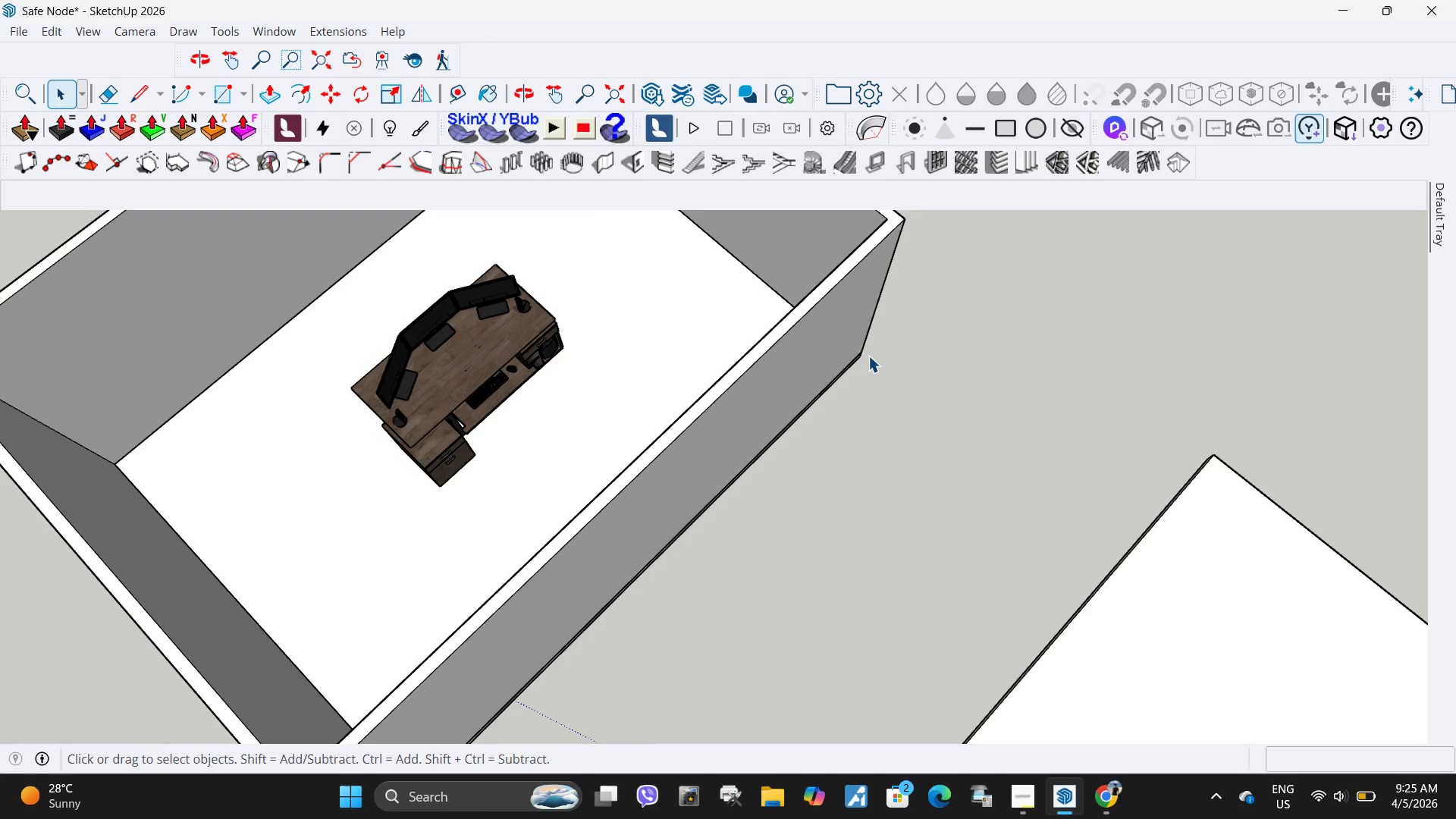 
key(Control+Z)
 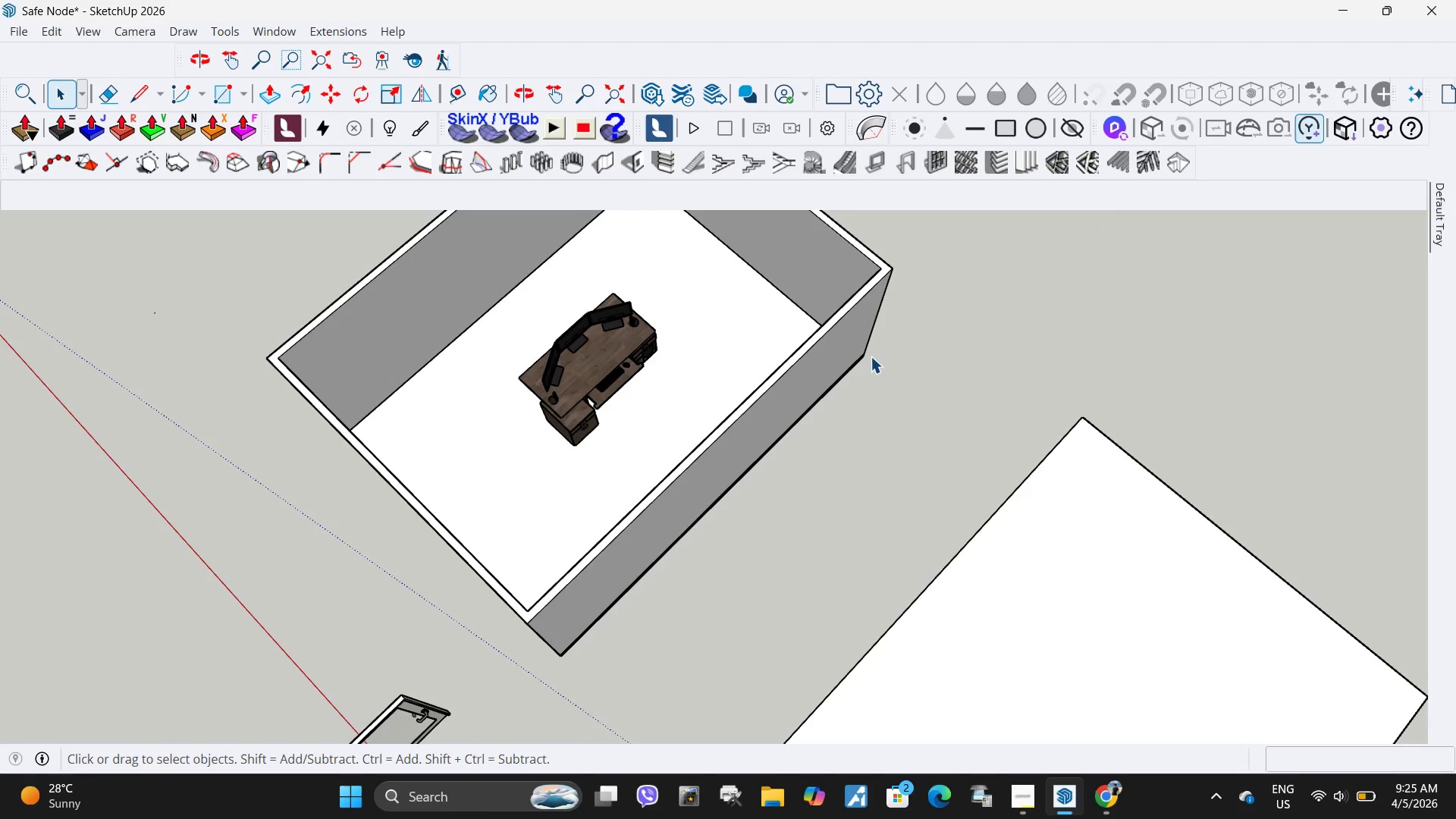 
key(Escape)
 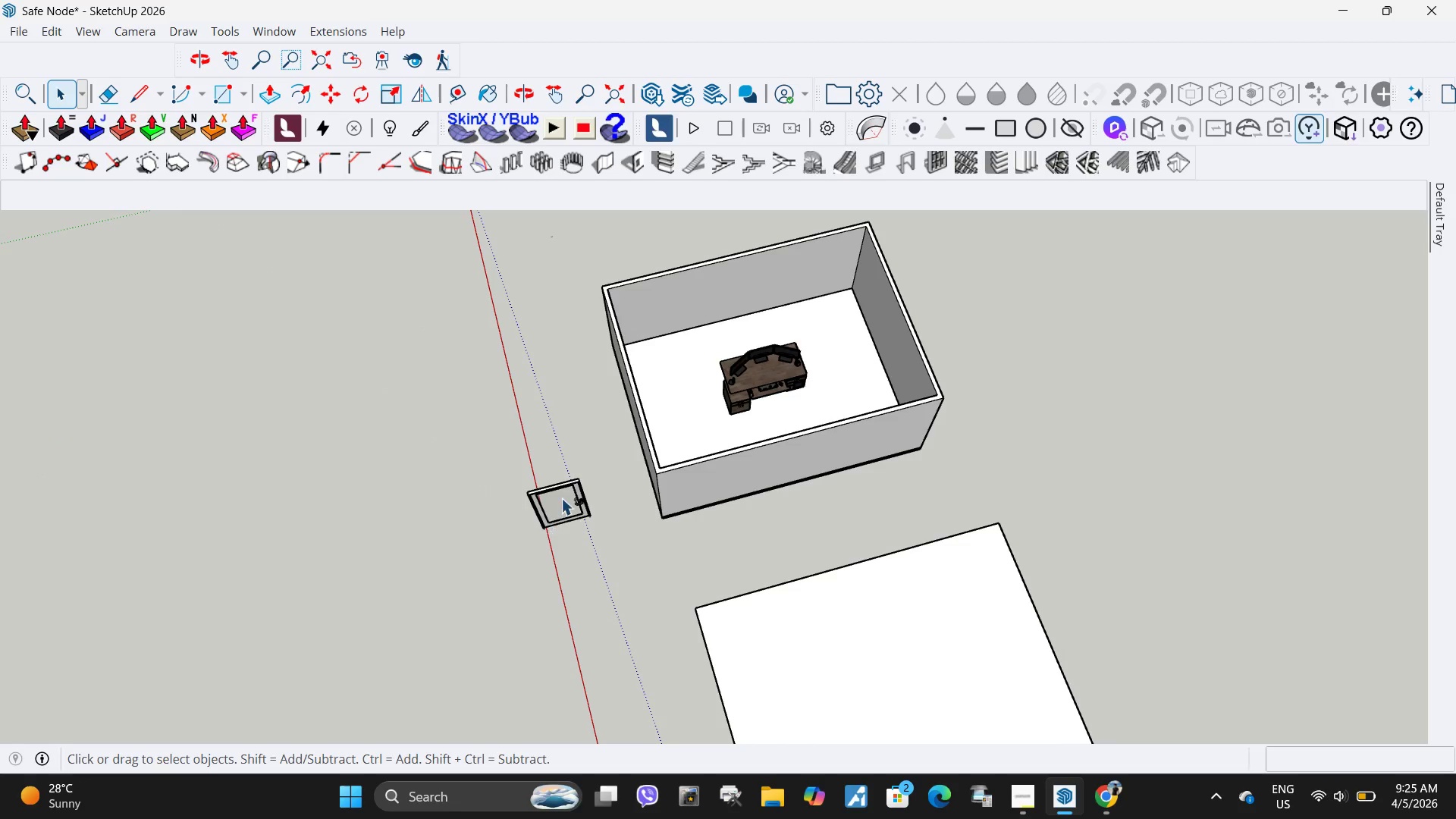 
scroll: coordinate [871, 356], scroll_direction: down, amount: 12.0
 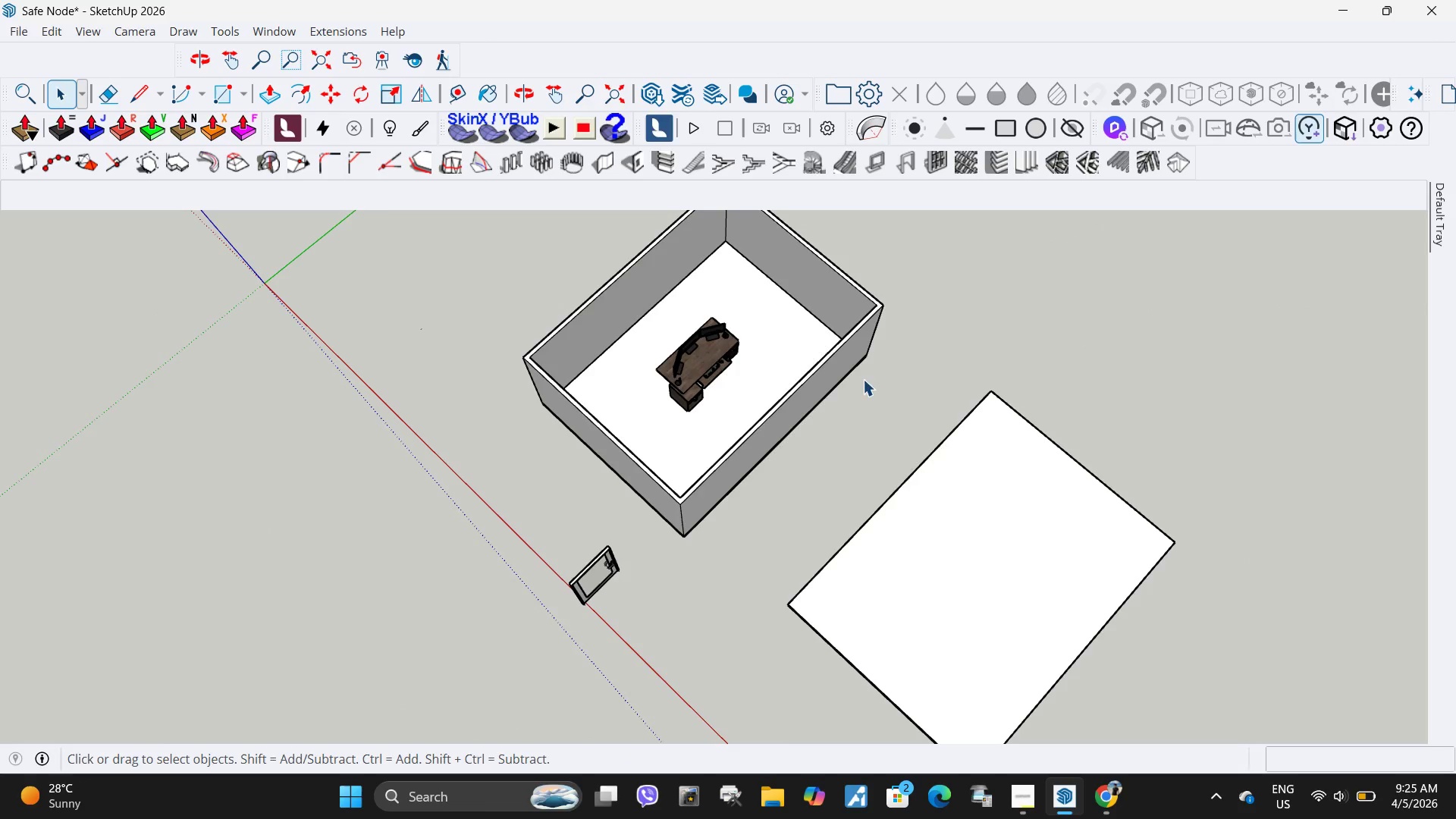 
key(M)
 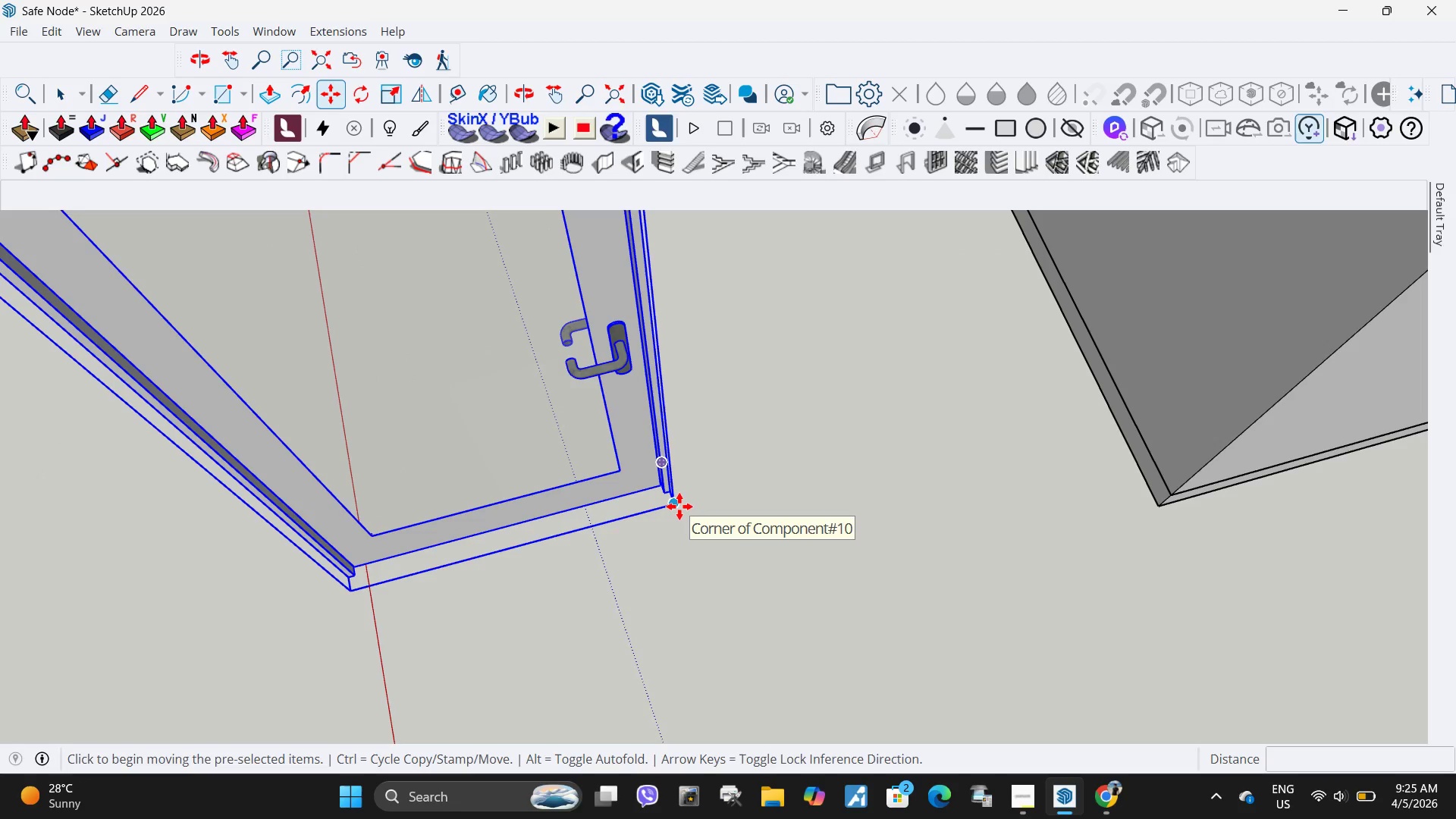 
scroll: coordinate [596, 544], scroll_direction: up, amount: 20.0
 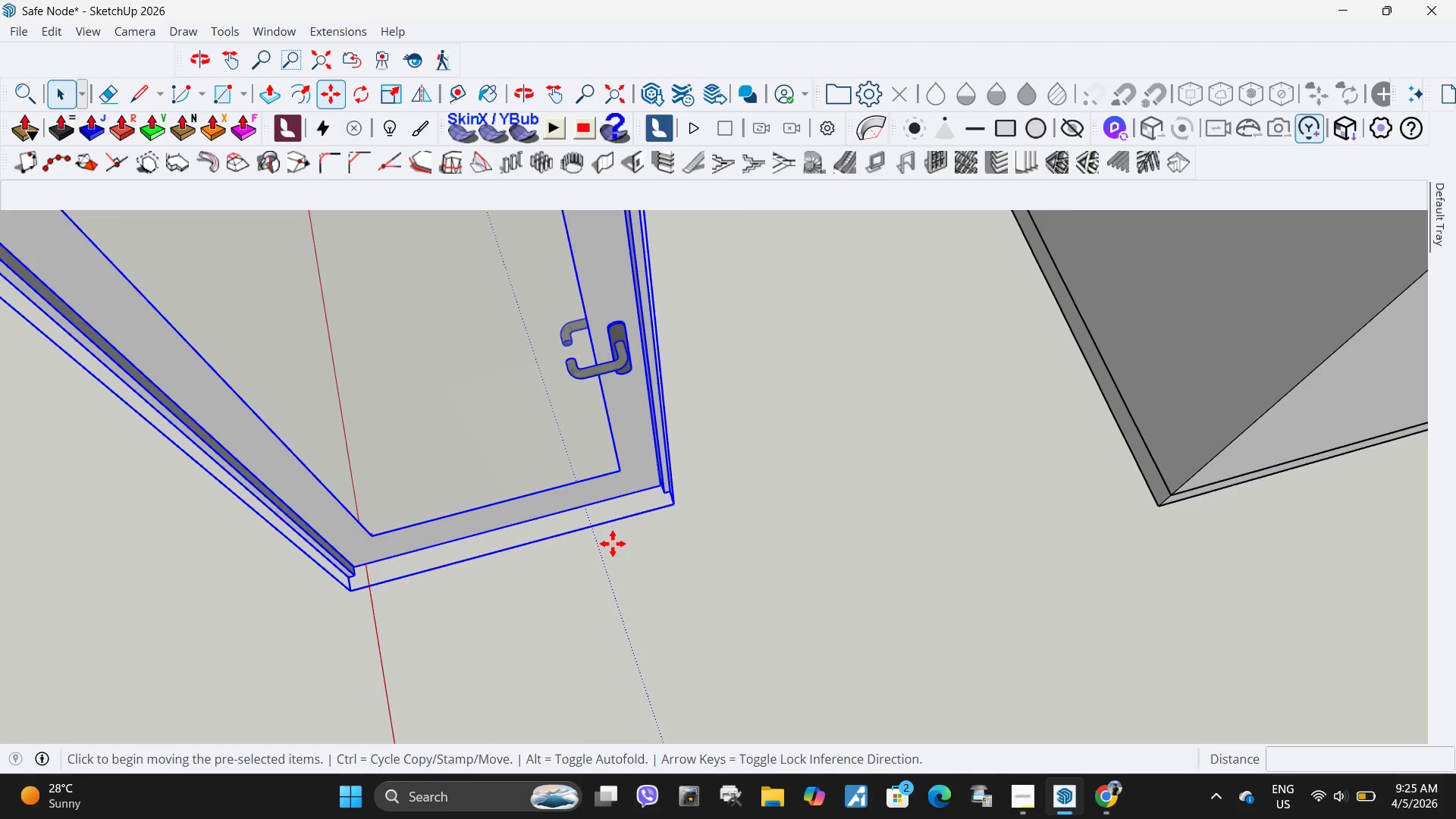 
left_click([679, 507])
 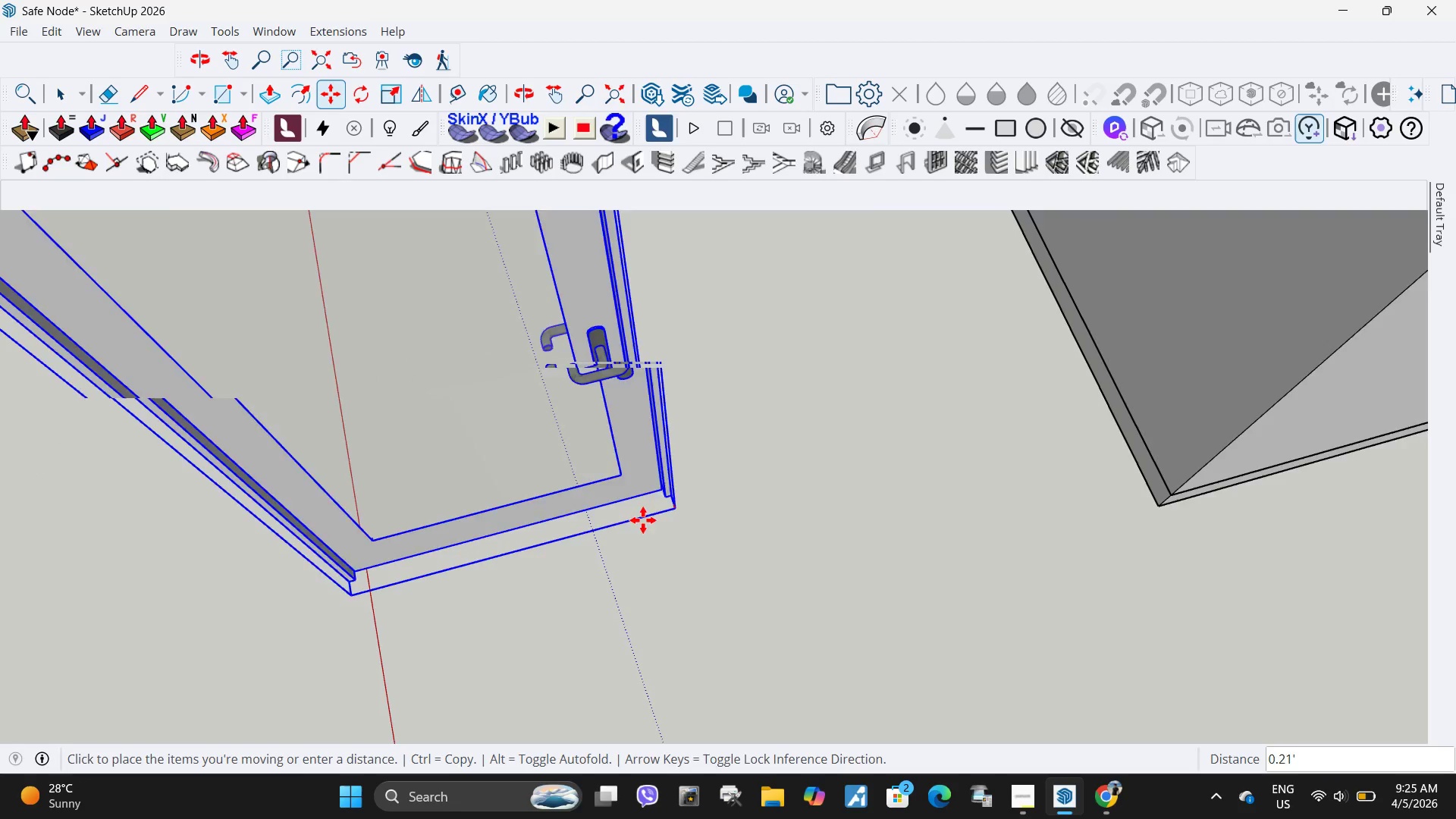 
scroll: coordinate [1141, 421], scroll_direction: down, amount: 12.0
 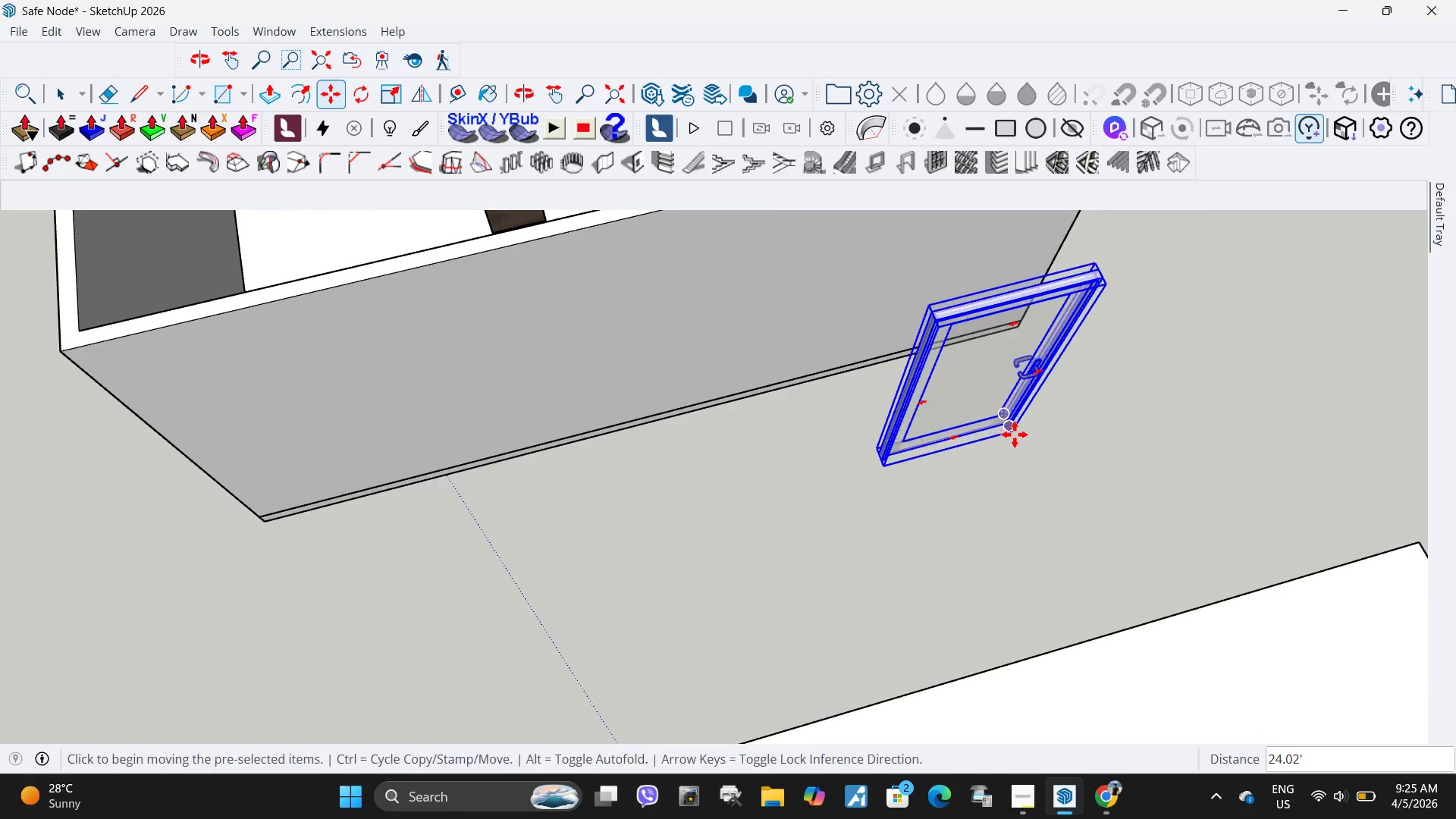 
scroll: coordinate [996, 422], scroll_direction: up, amount: 21.0
 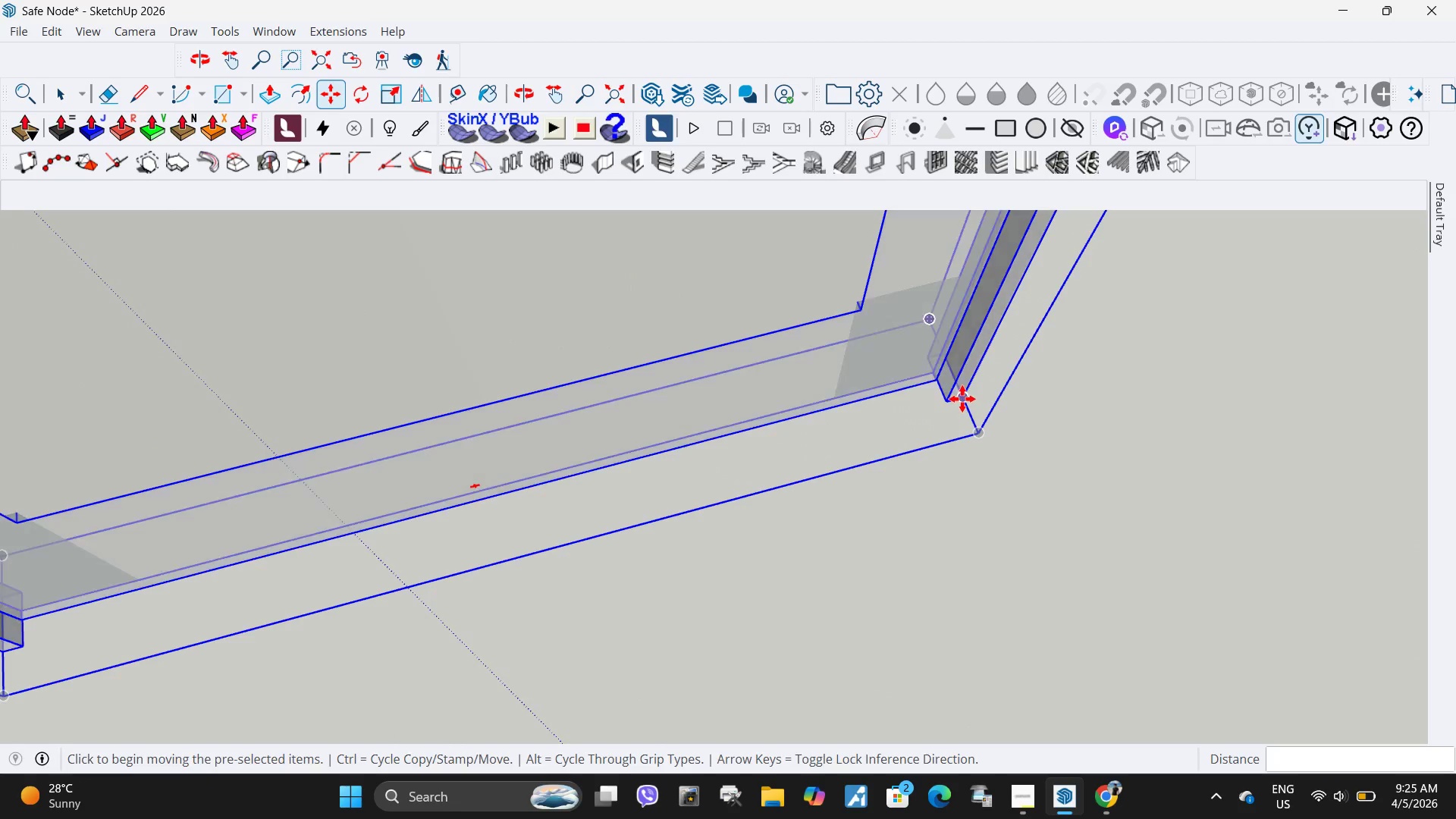 
left_click([962, 399])